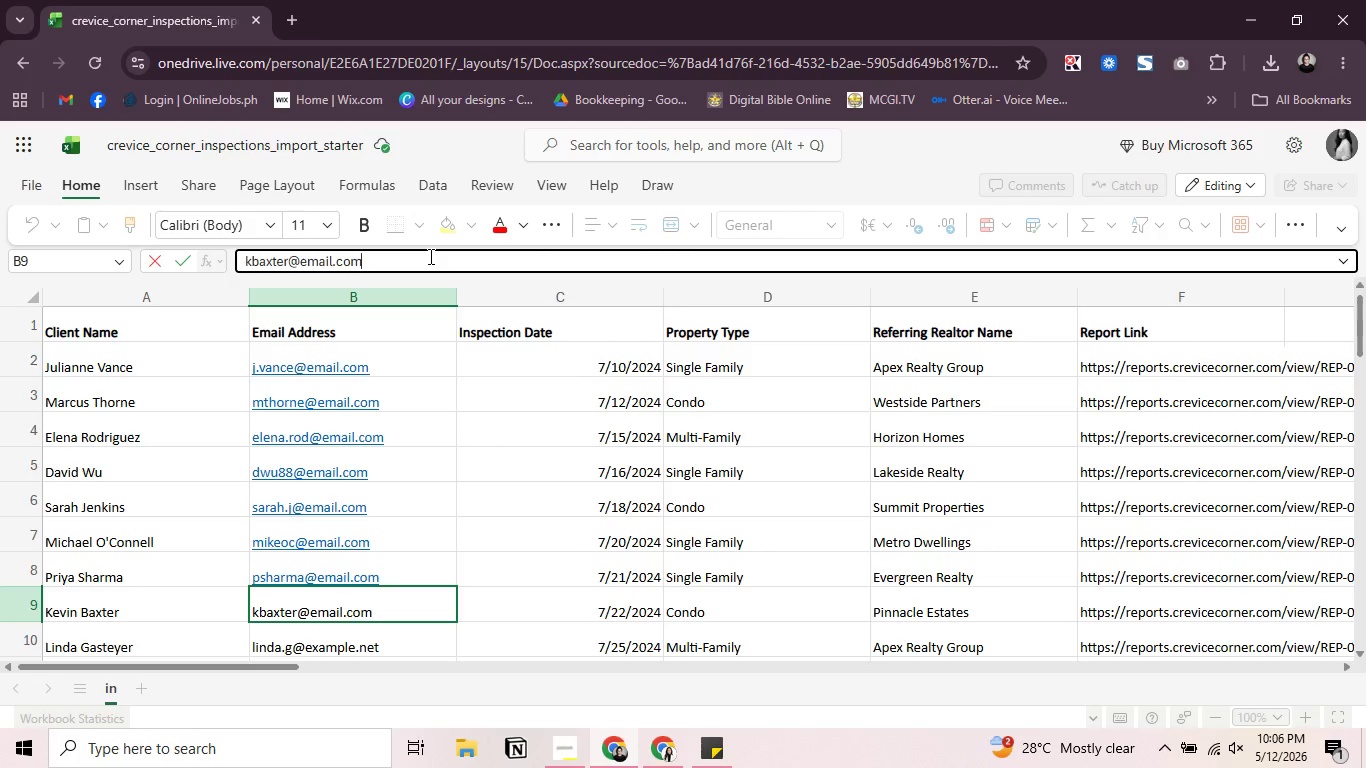 
key(Enter)
 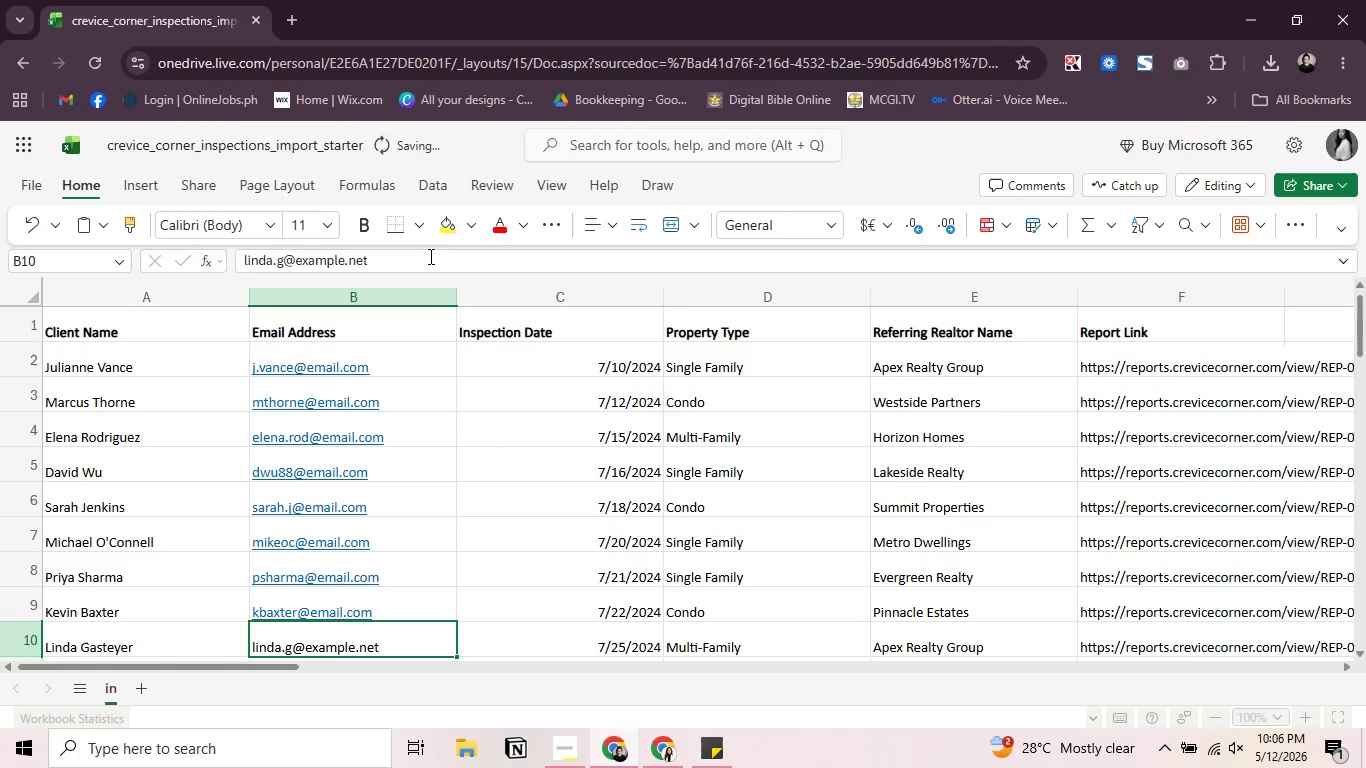 
left_click([429, 256])
 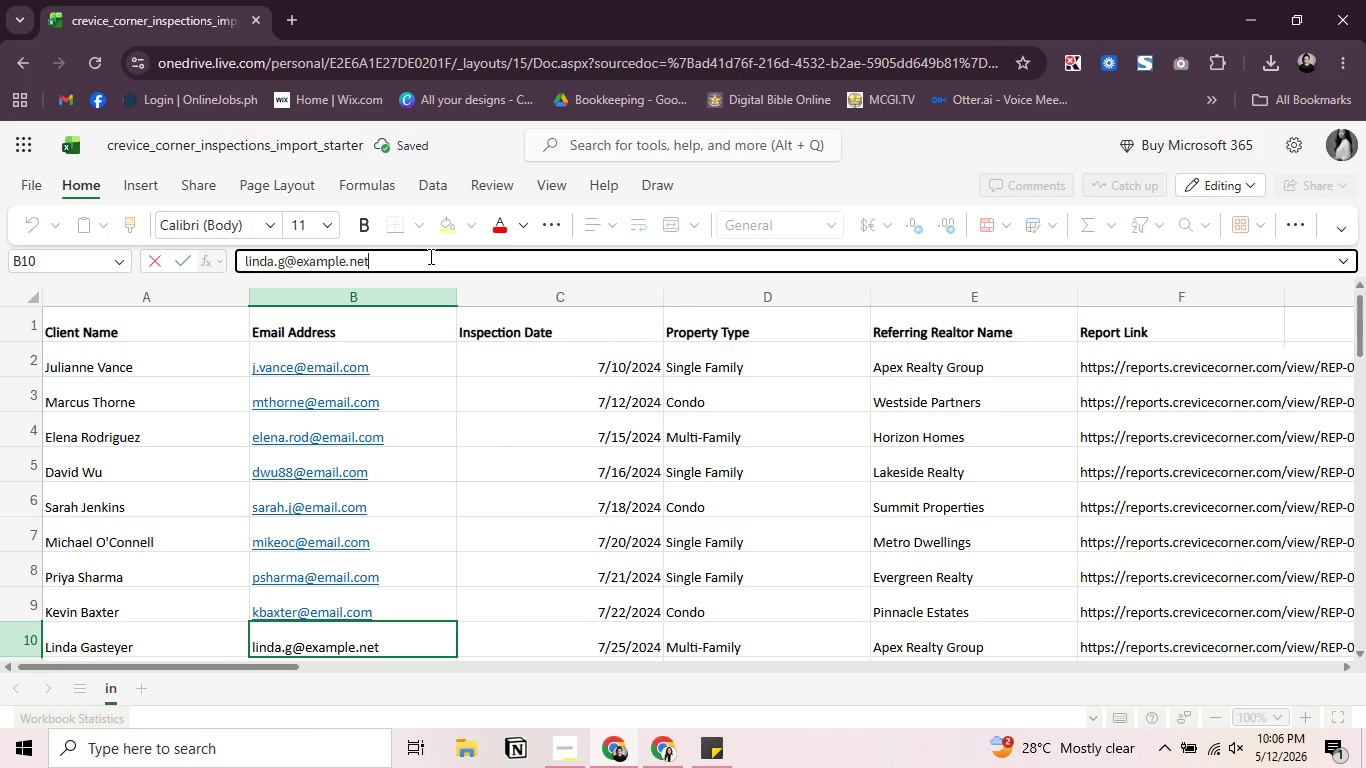 
key(Backspace)
key(Backspace)
key(Backspace)
key(Backspace)
key(Backspace)
key(Backspace)
key(Backspace)
key(Backspace)
key(Backspace)
key(Backspace)
type(a)
key(Backspace)
type(mail.cim)
key(Backspace)
key(Backspace)
type(om)
 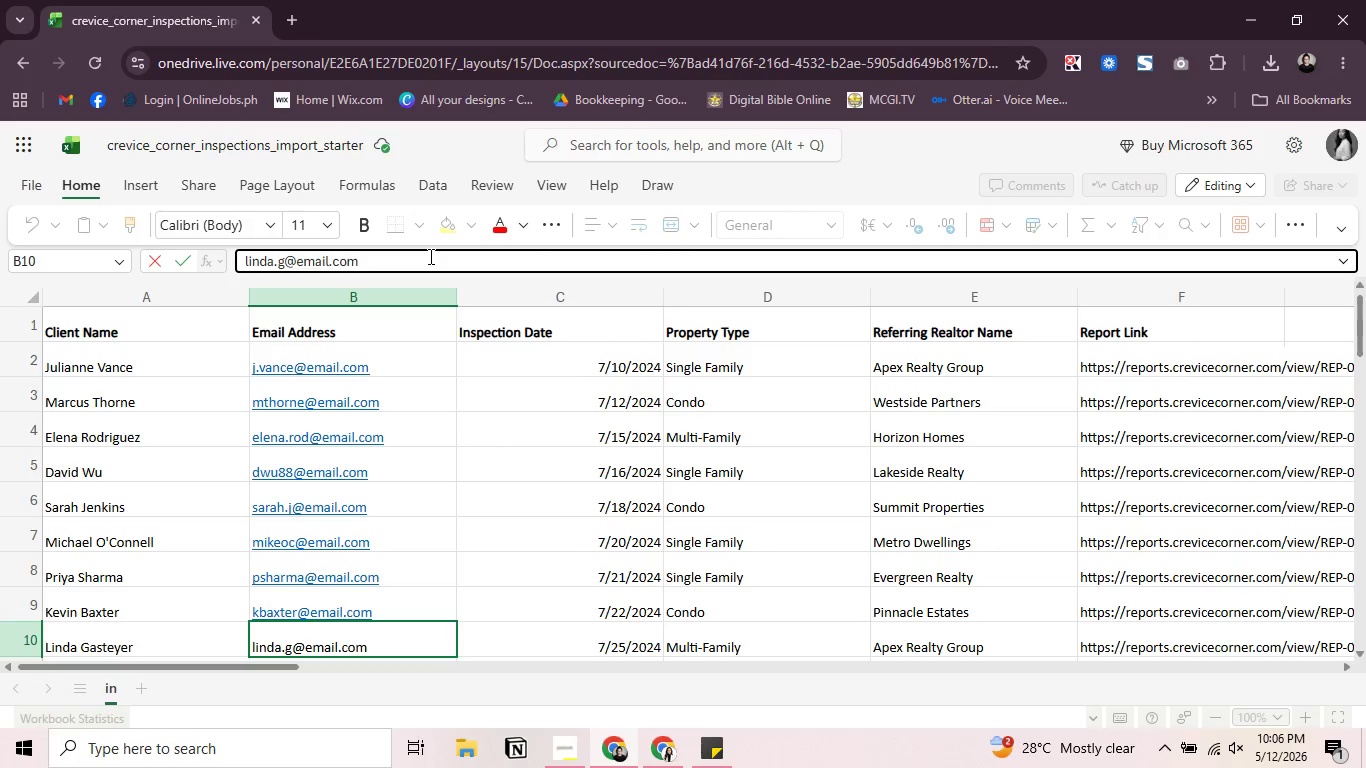 
key(Enter)
 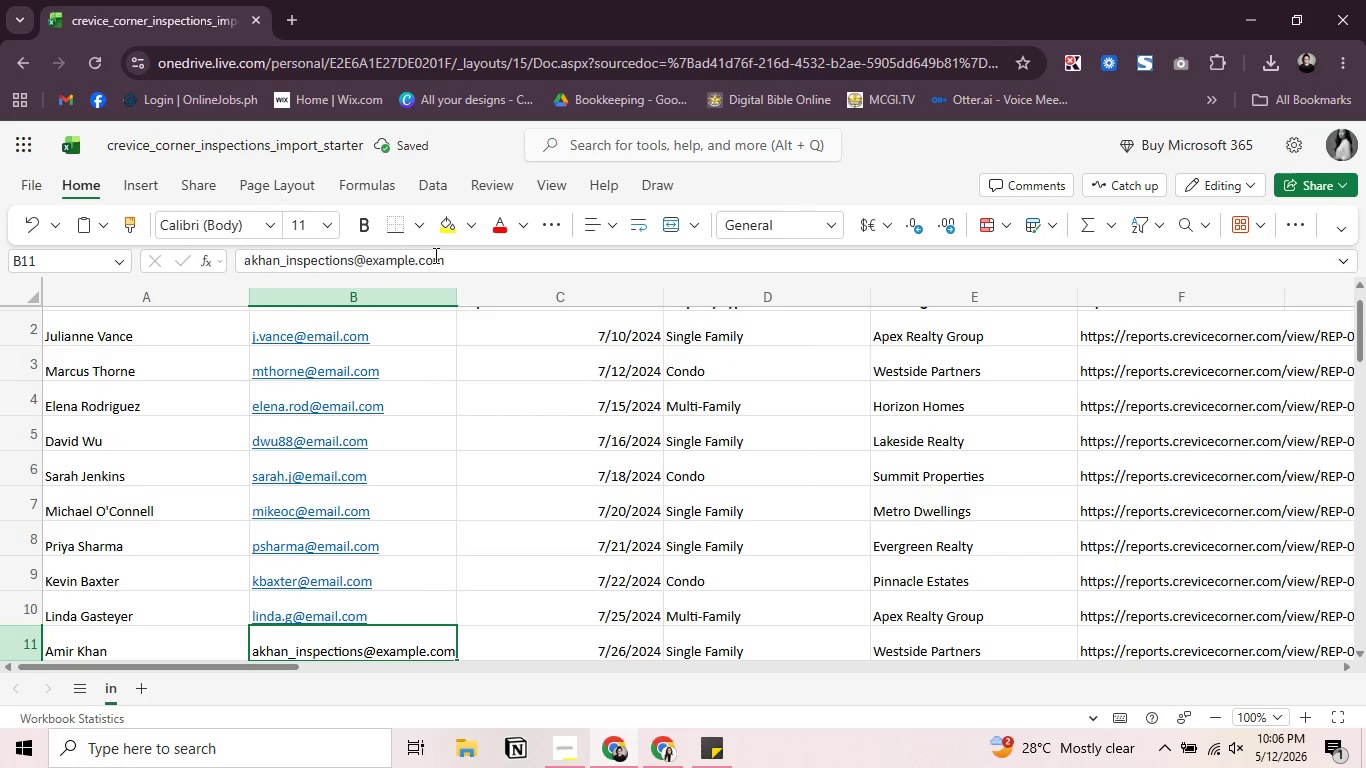 
left_click([458, 258])
 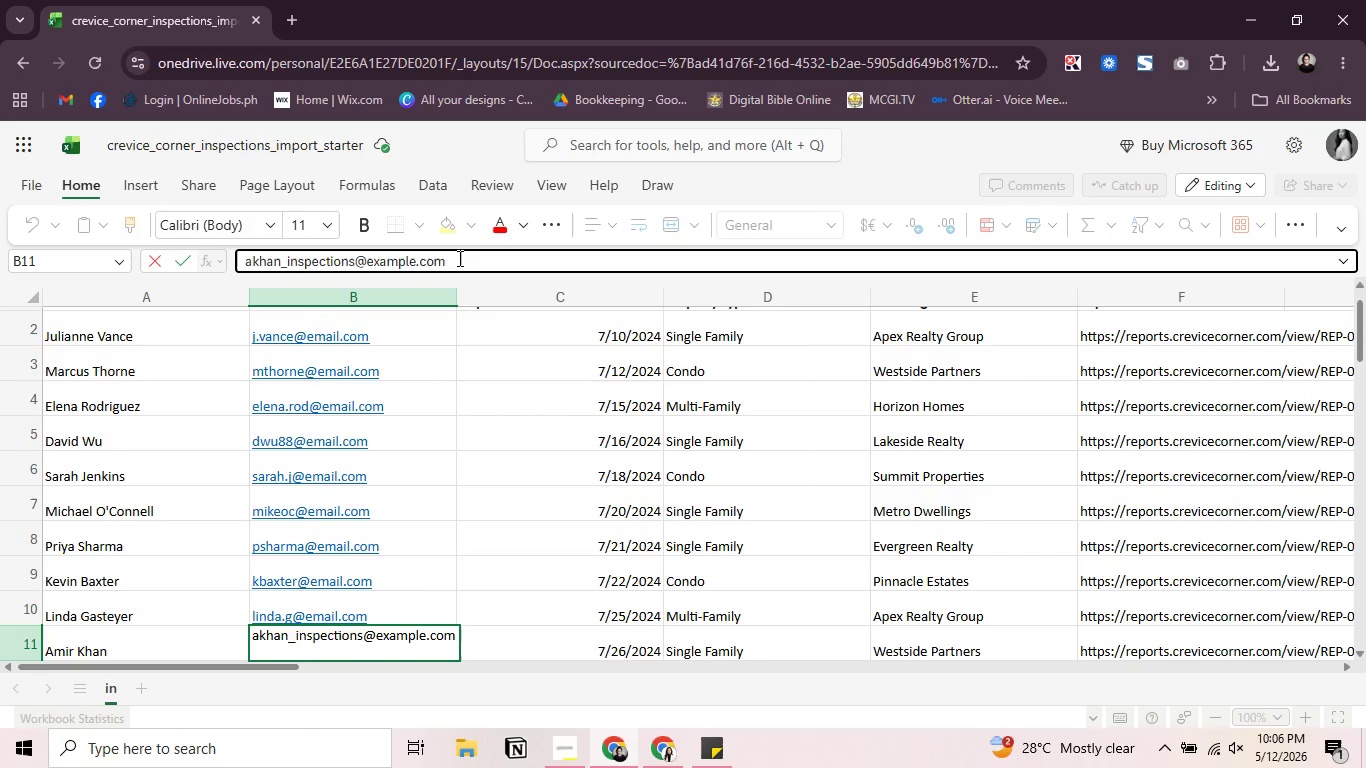 
hold_key(key=Backspace, duration=0.78)
 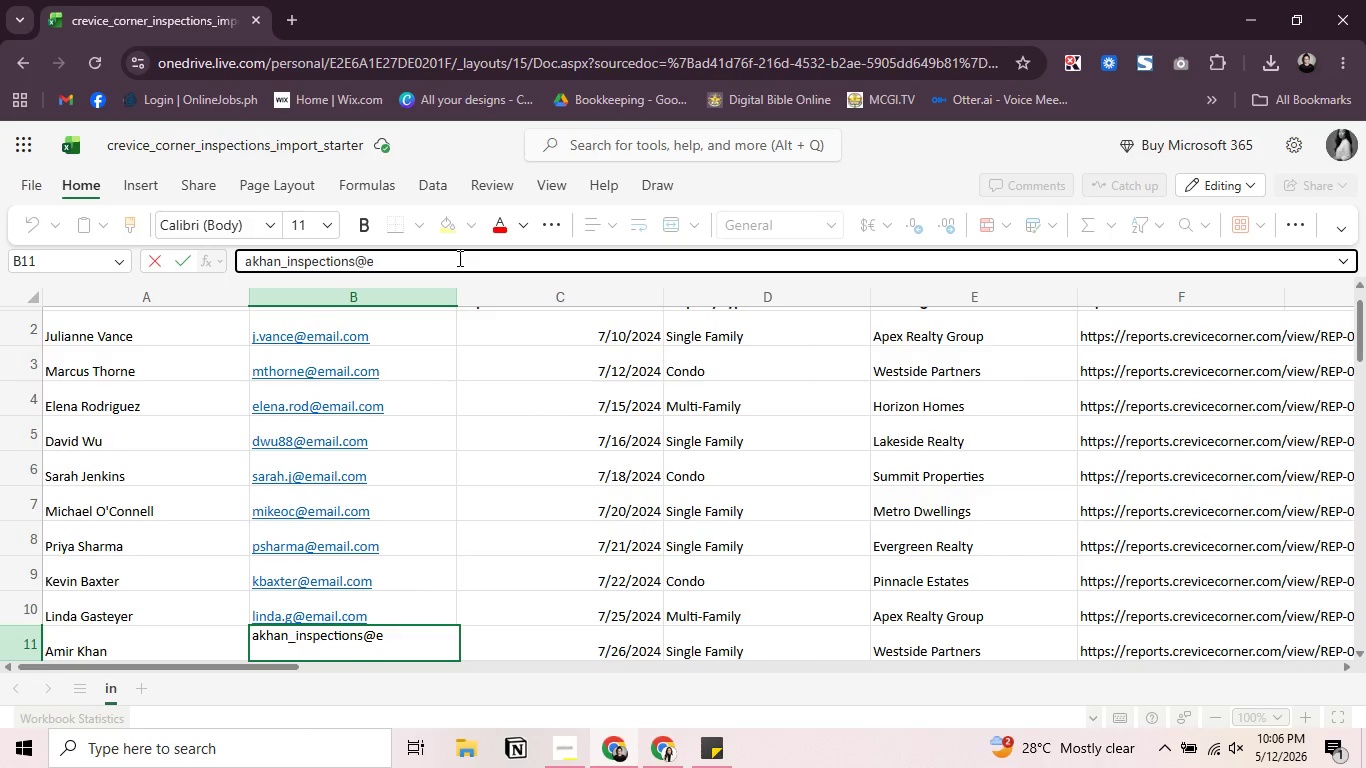 
type(mail.com)
 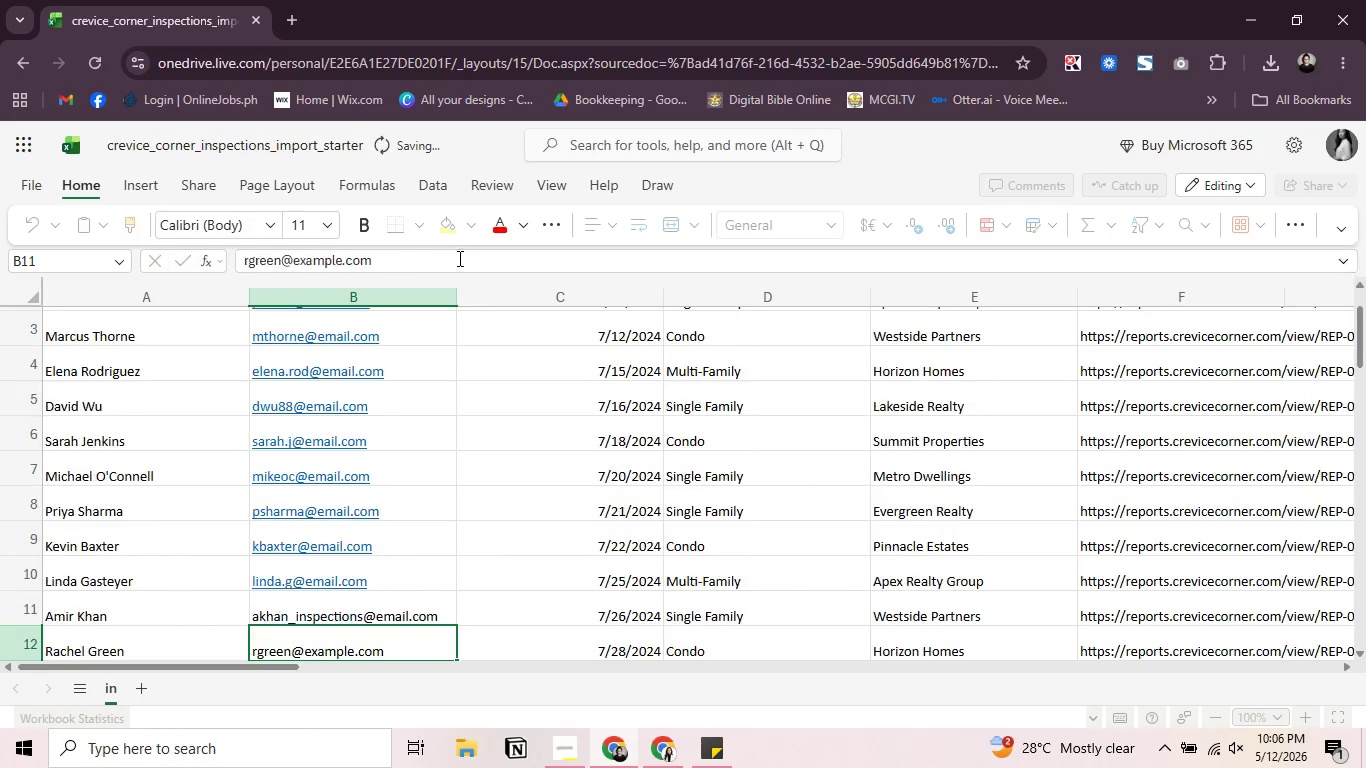 
key(Enter)
 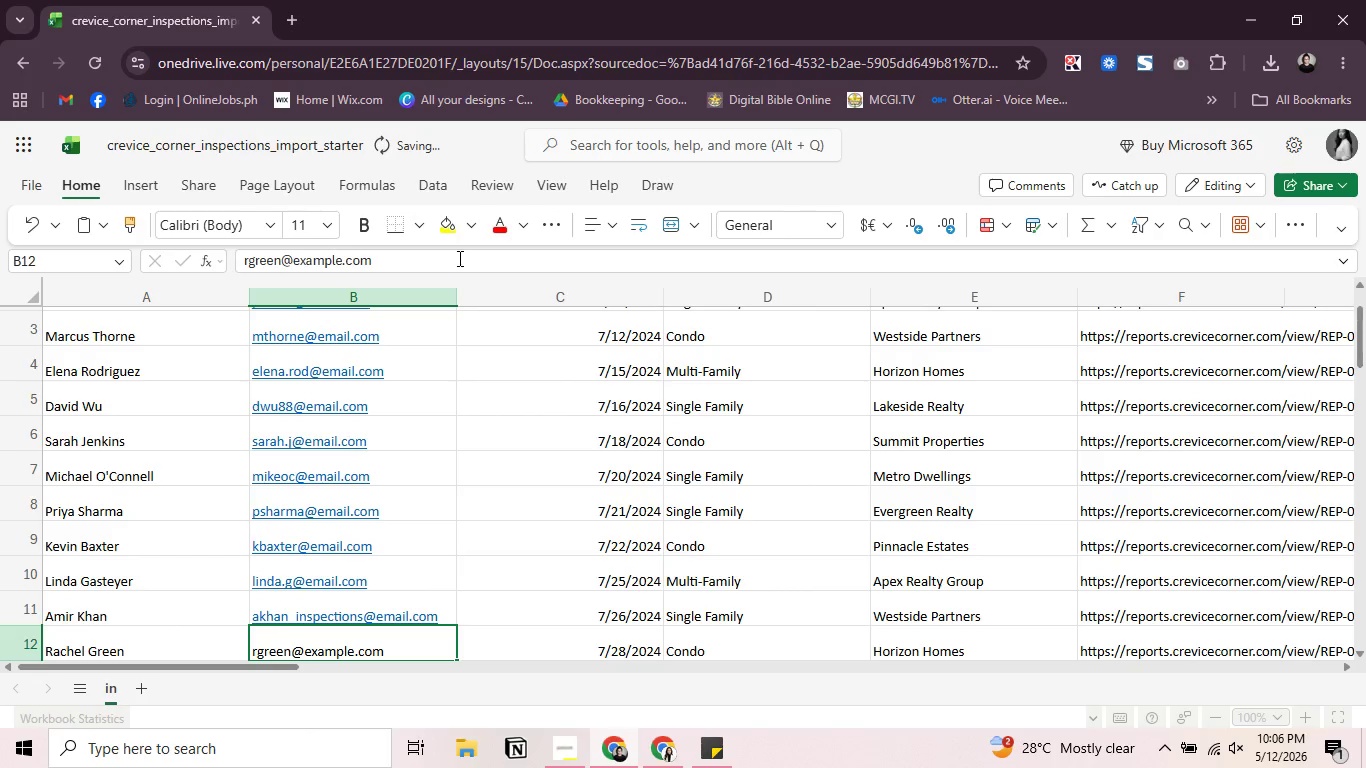 
left_click([458, 258])
 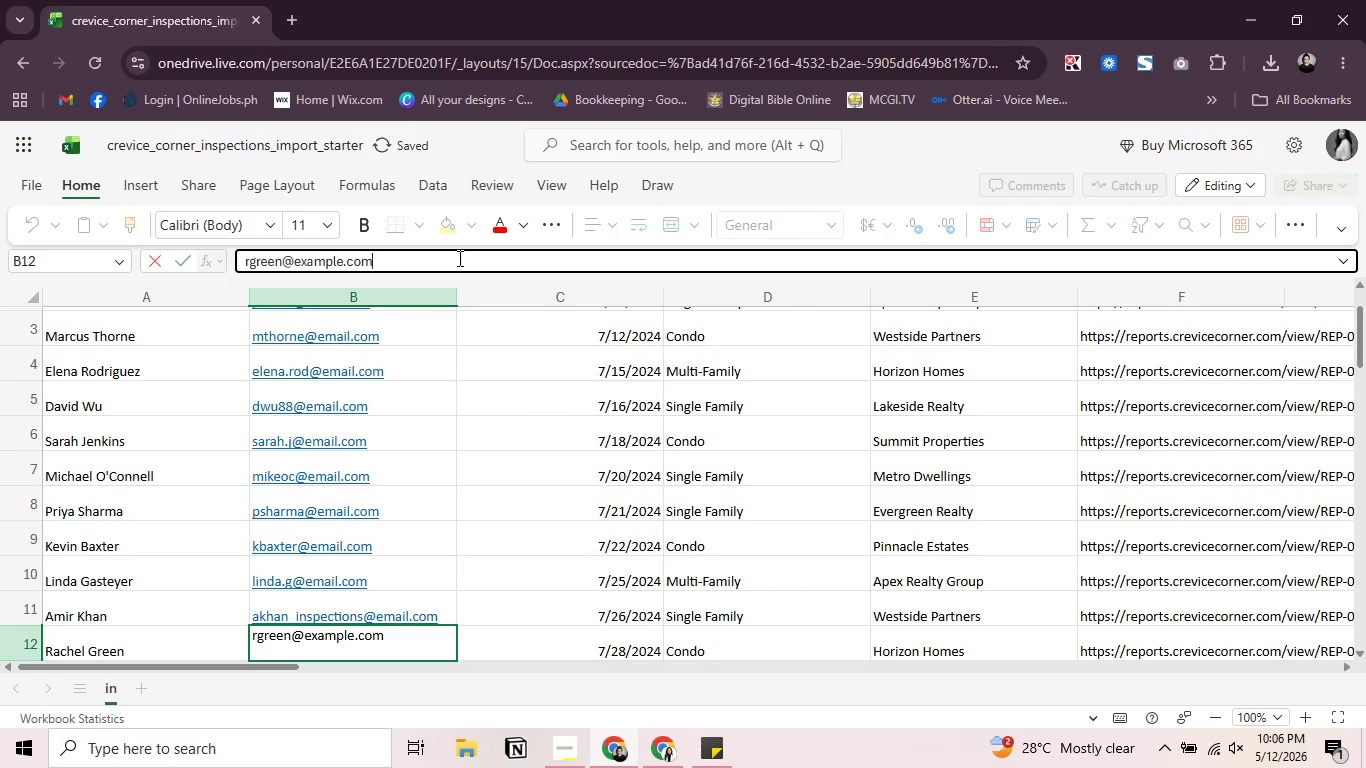 
key(Backspace)
key(Backspace)
key(Backspace)
key(Backspace)
key(Backspace)
key(Backspace)
key(Backspace)
key(Backspace)
key(Backspace)
key(Backspace)
type(mail.com)
 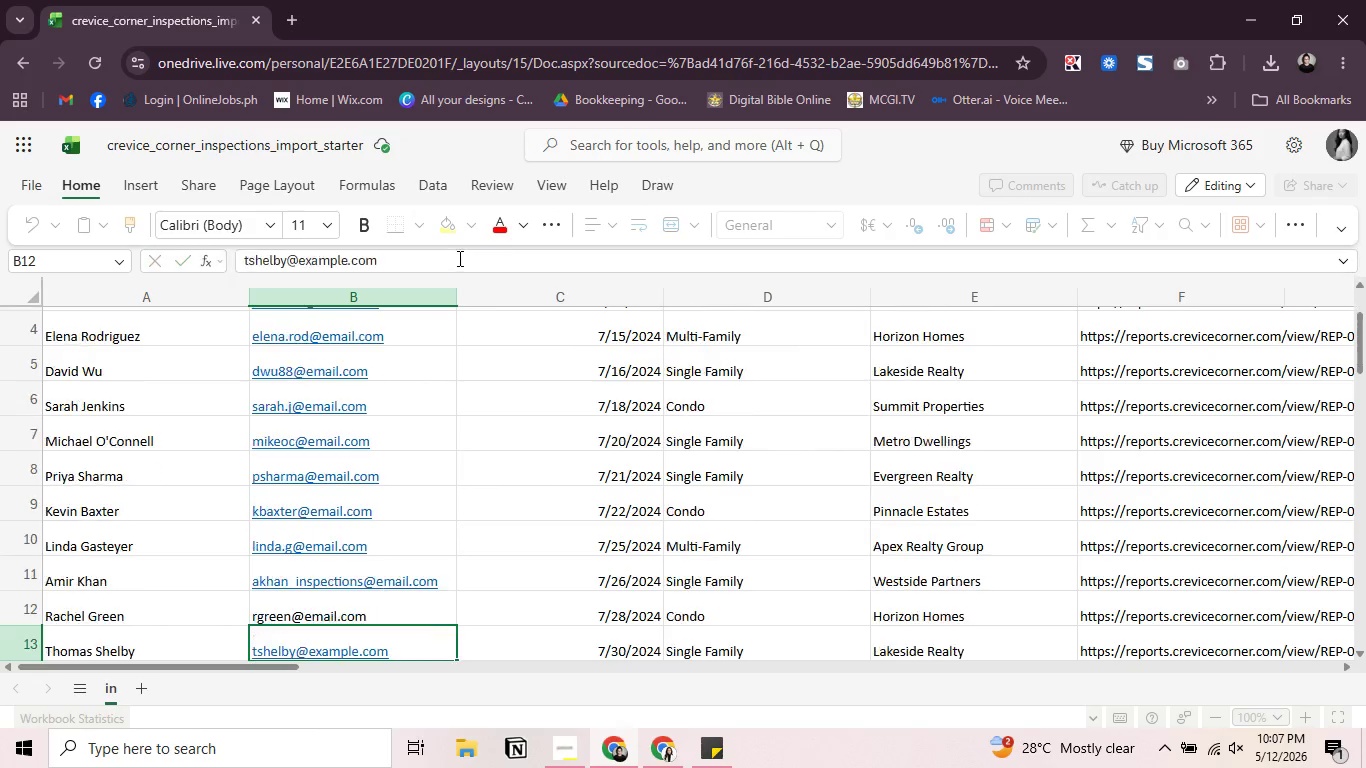 
key(Enter)
 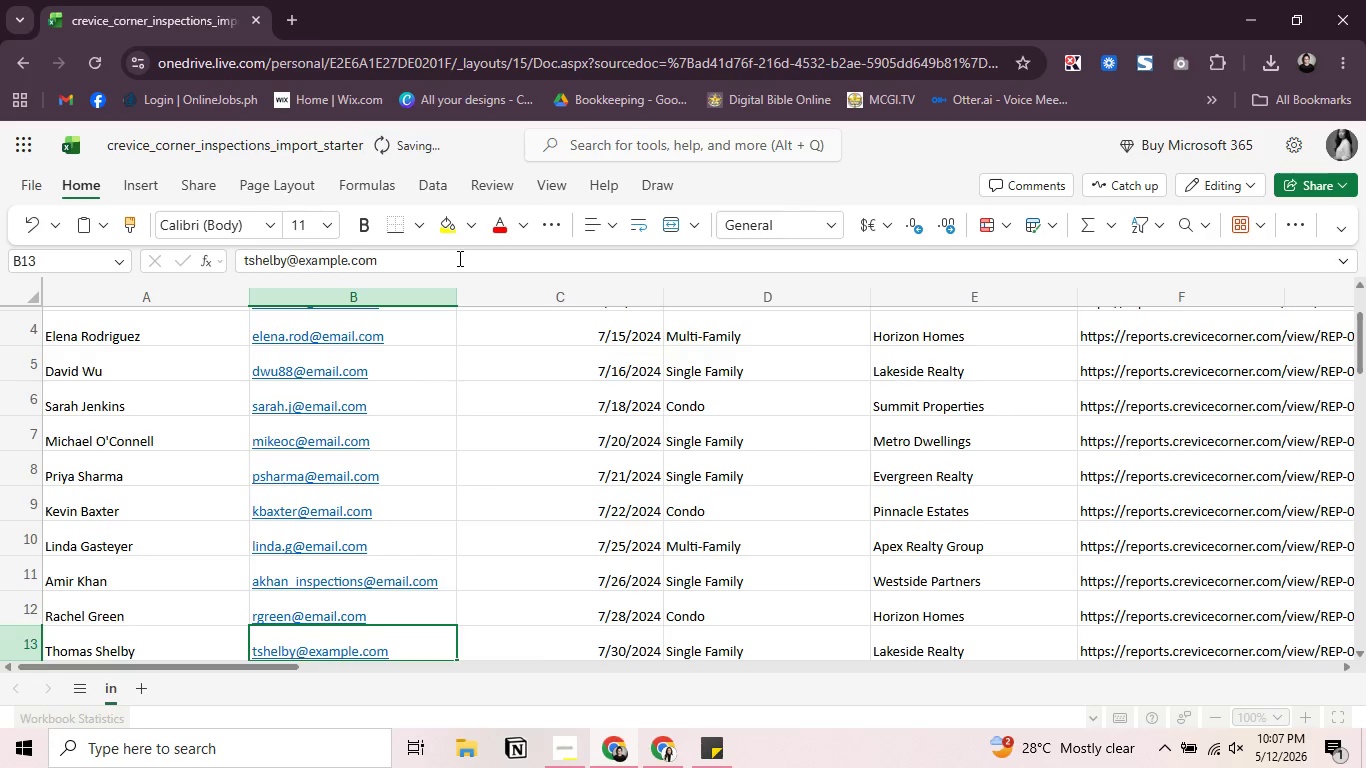 
left_click([458, 258])
 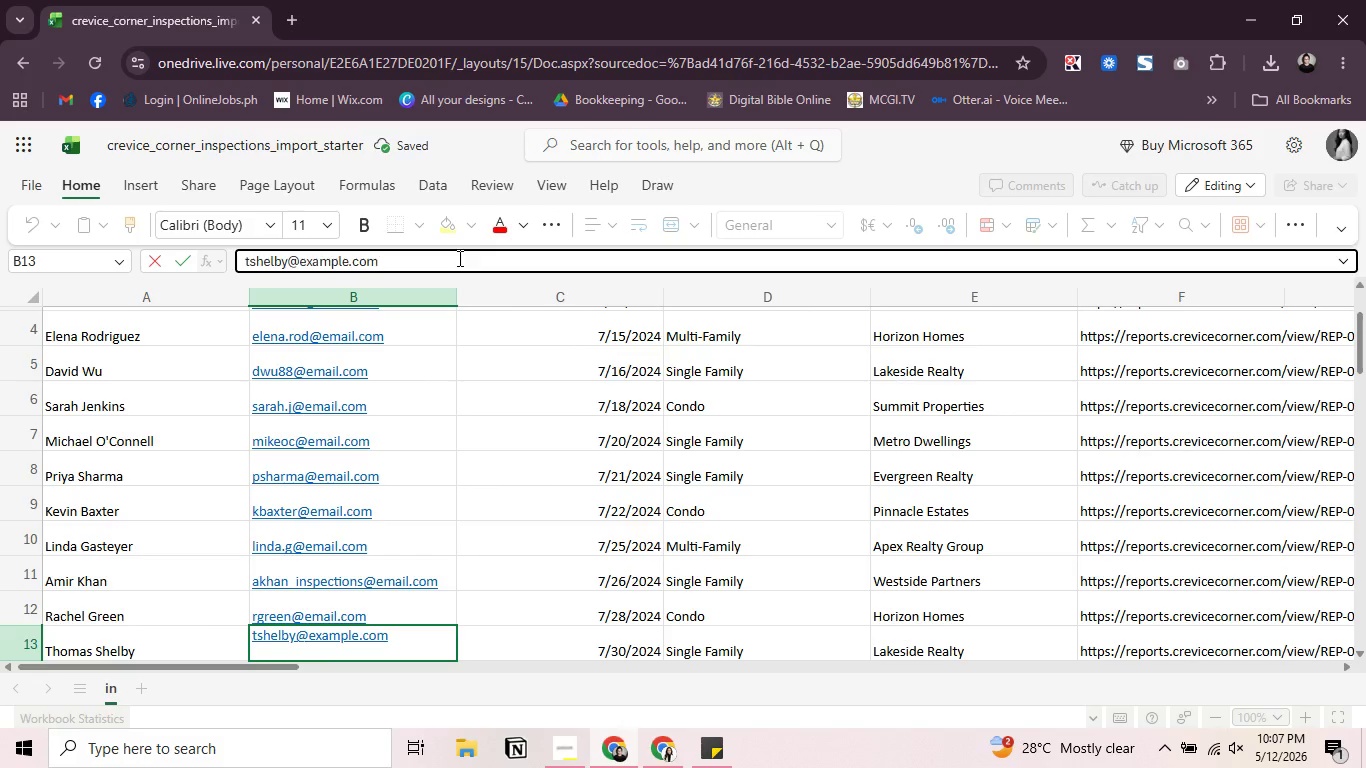 
hold_key(key=Backspace, duration=0.81)
 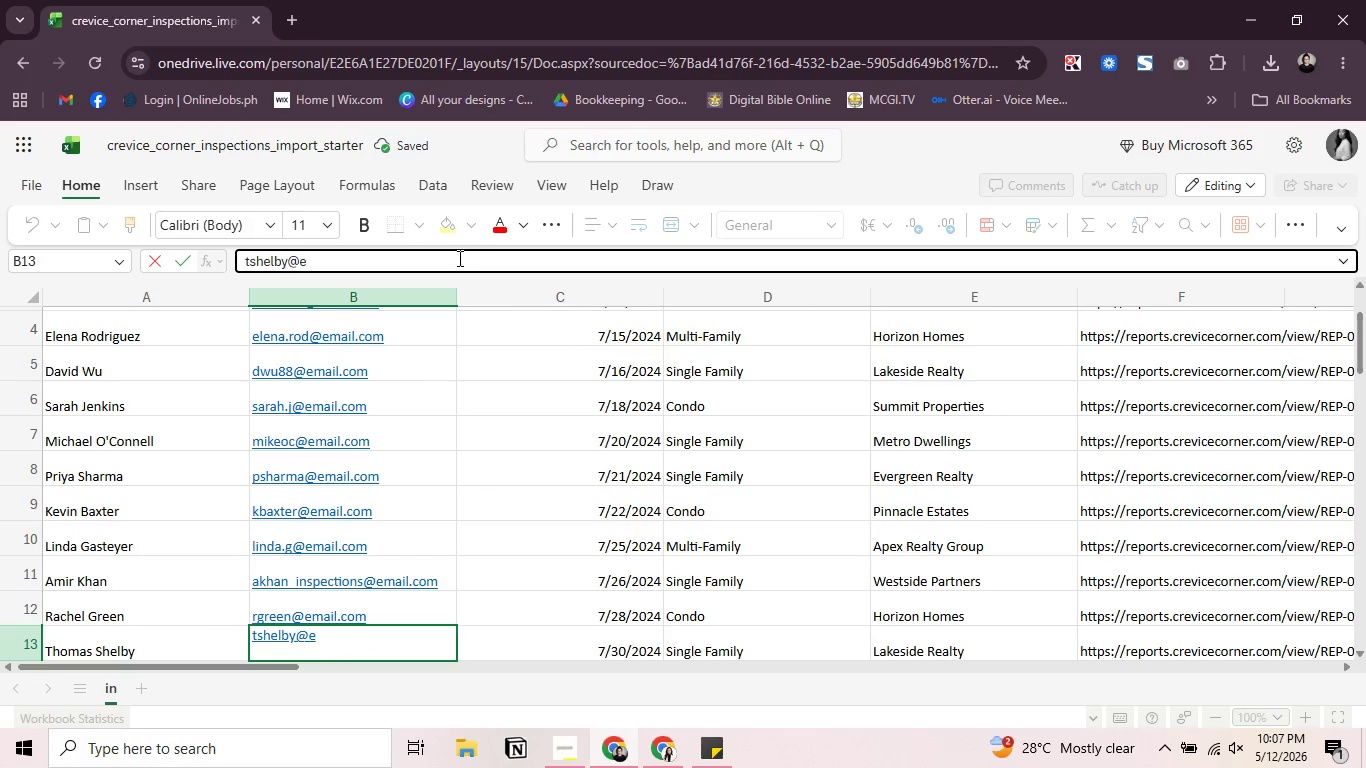 
type(mail.com\)
key(Backspace)
 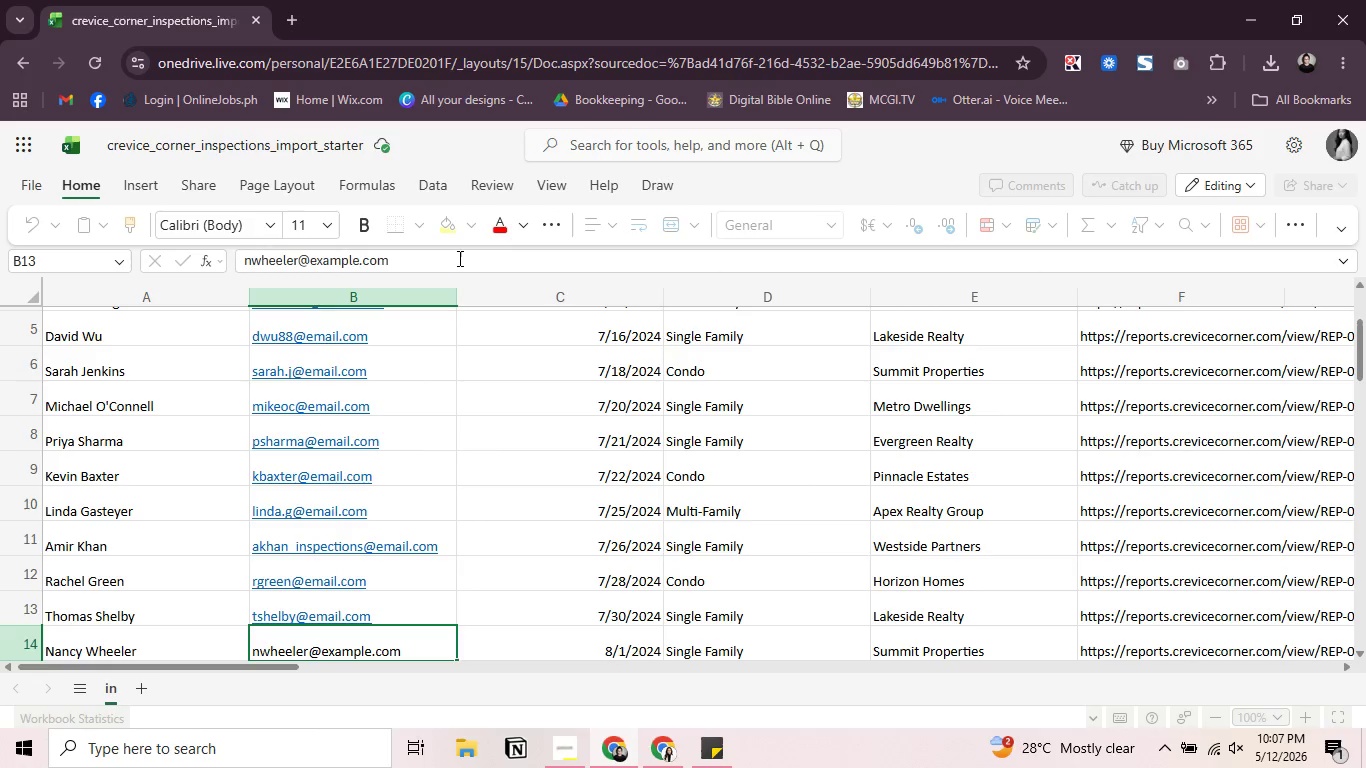 
key(Enter)
 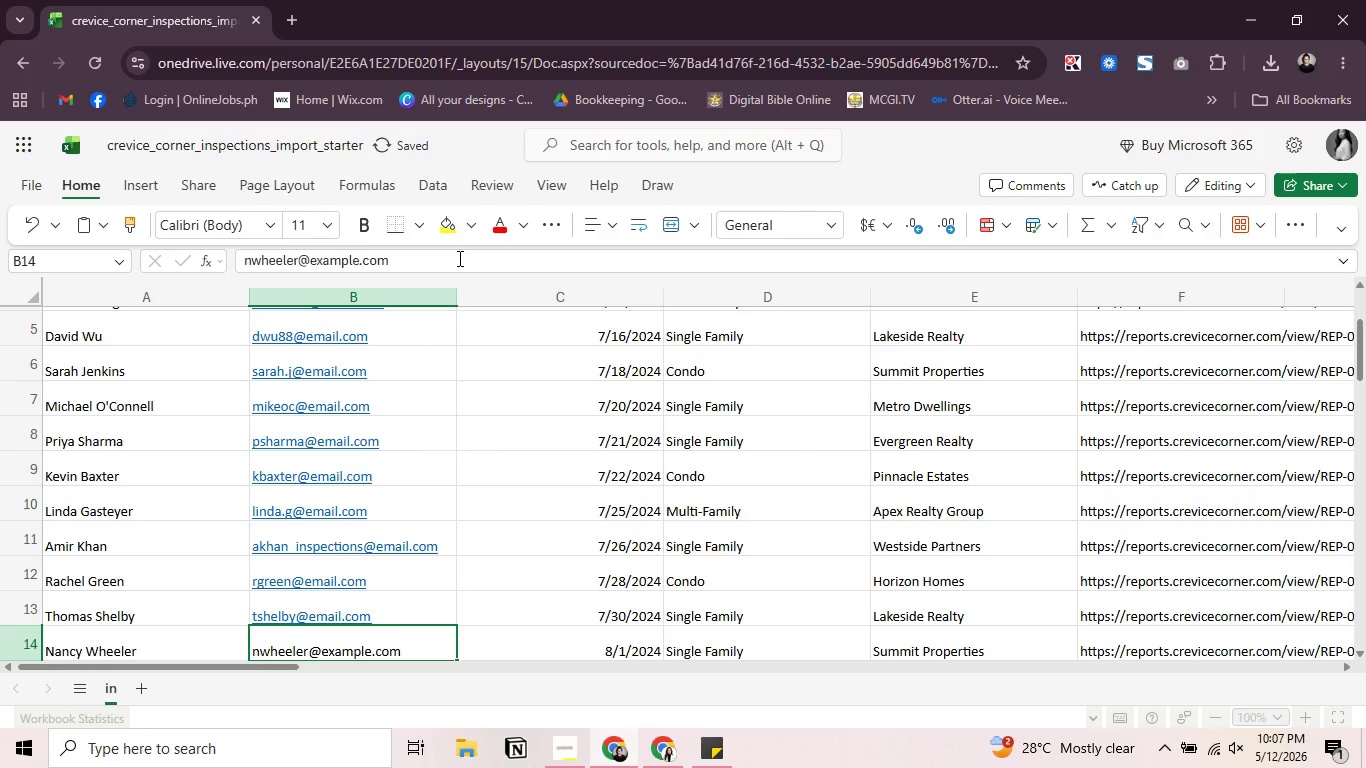 
left_click([458, 258])
 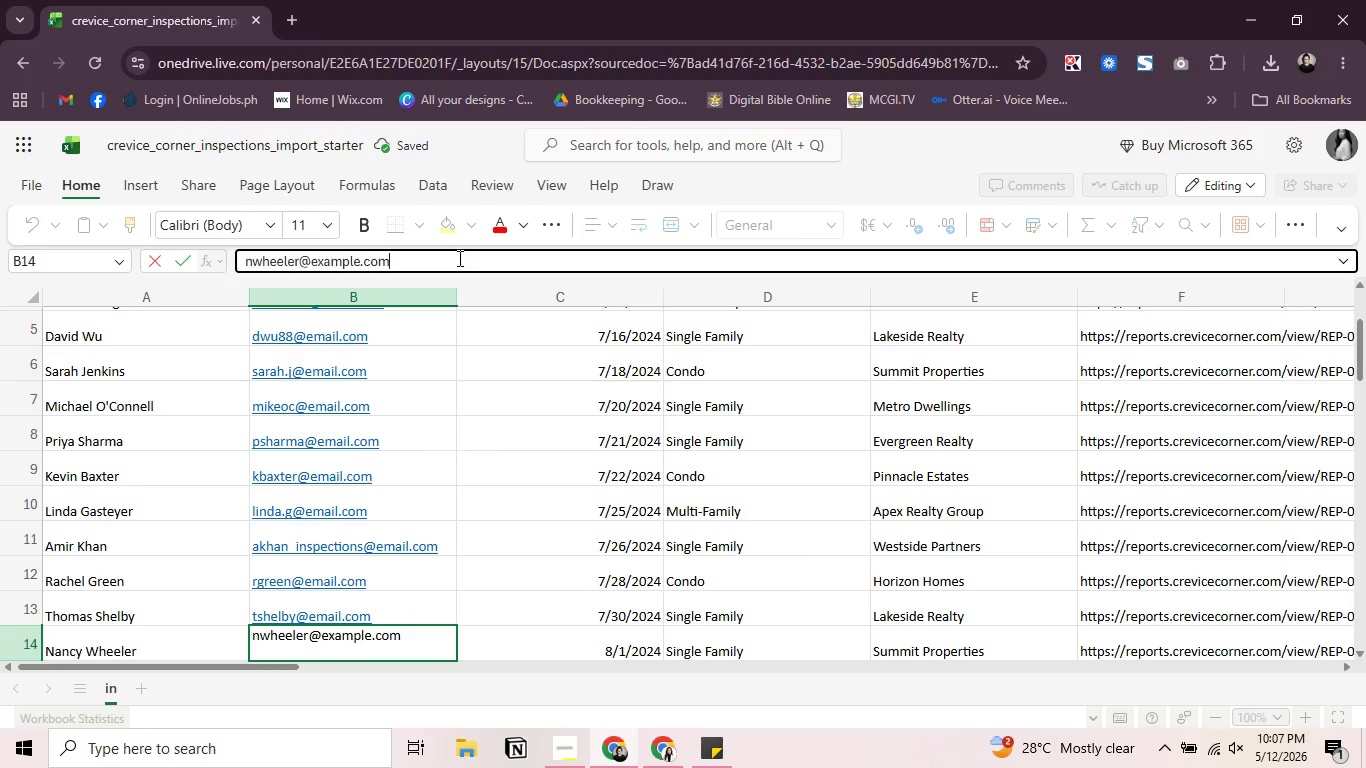 
hold_key(key=Backspace, duration=0.73)
 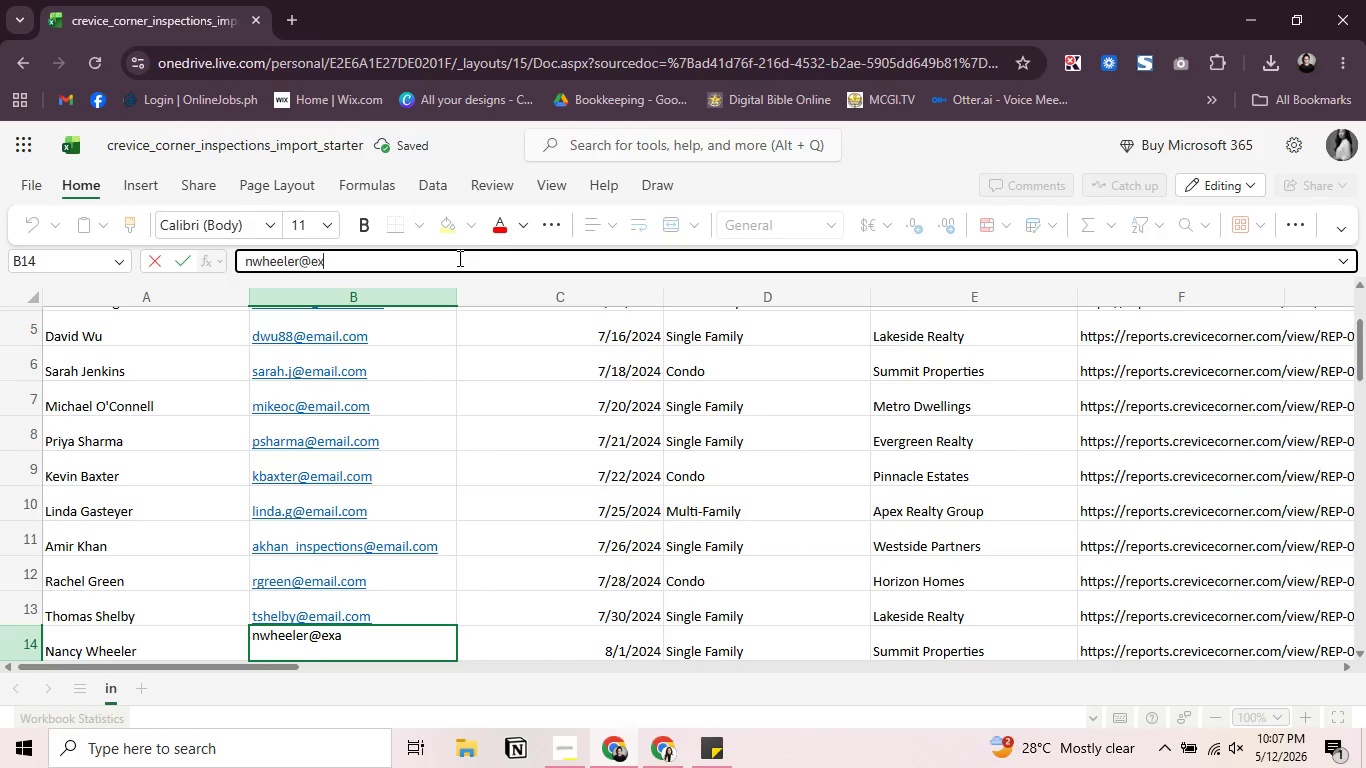 
key(Backspace)
key(Backspace)
type(mail.com)
 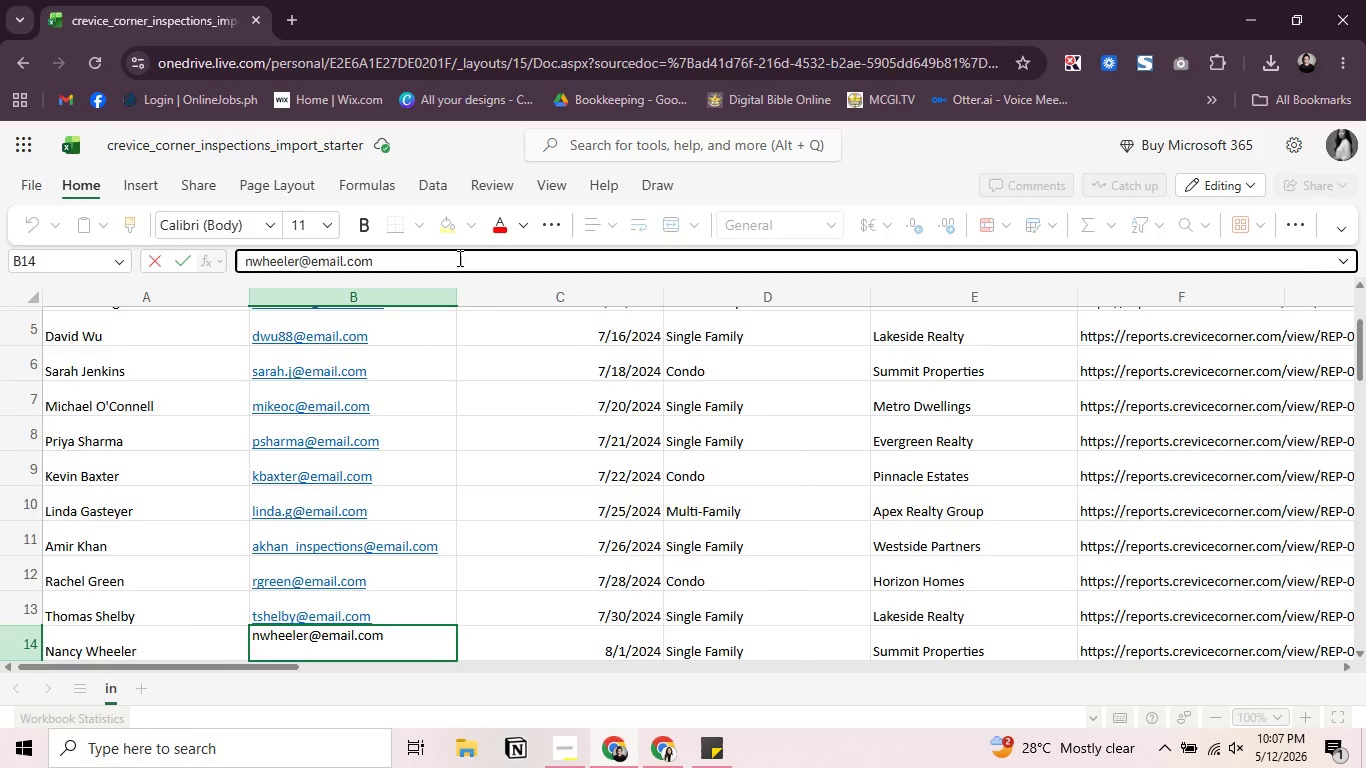 
key(Enter)
 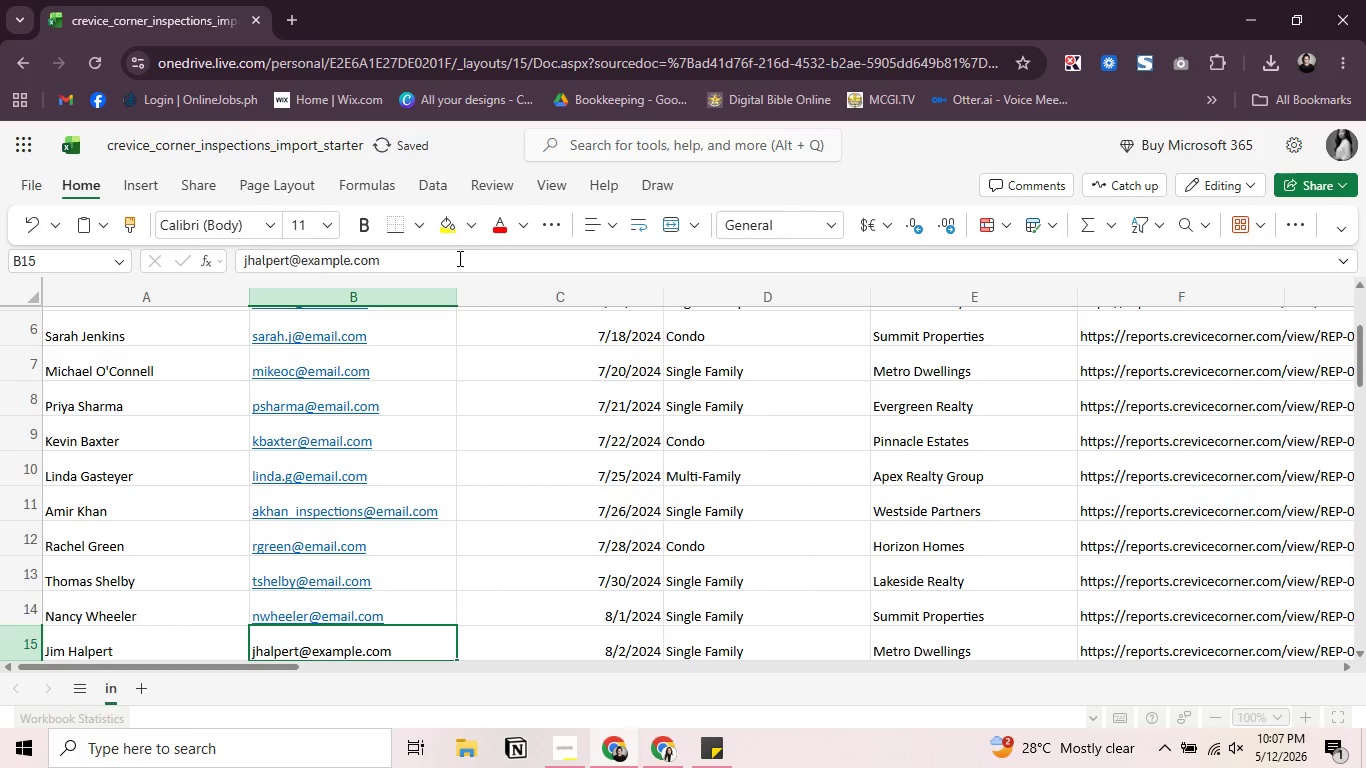 
left_click([458, 258])
 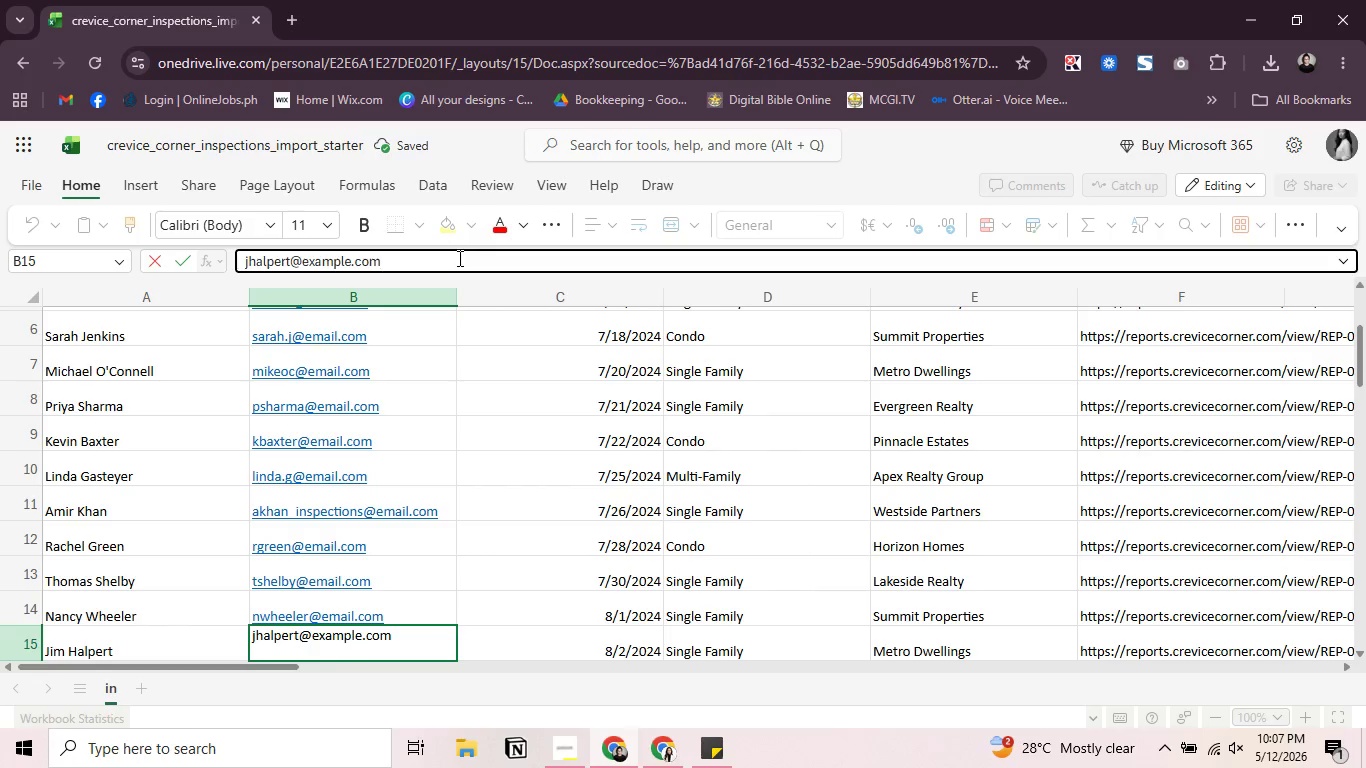 
hold_key(key=Backspace, duration=0.7)
 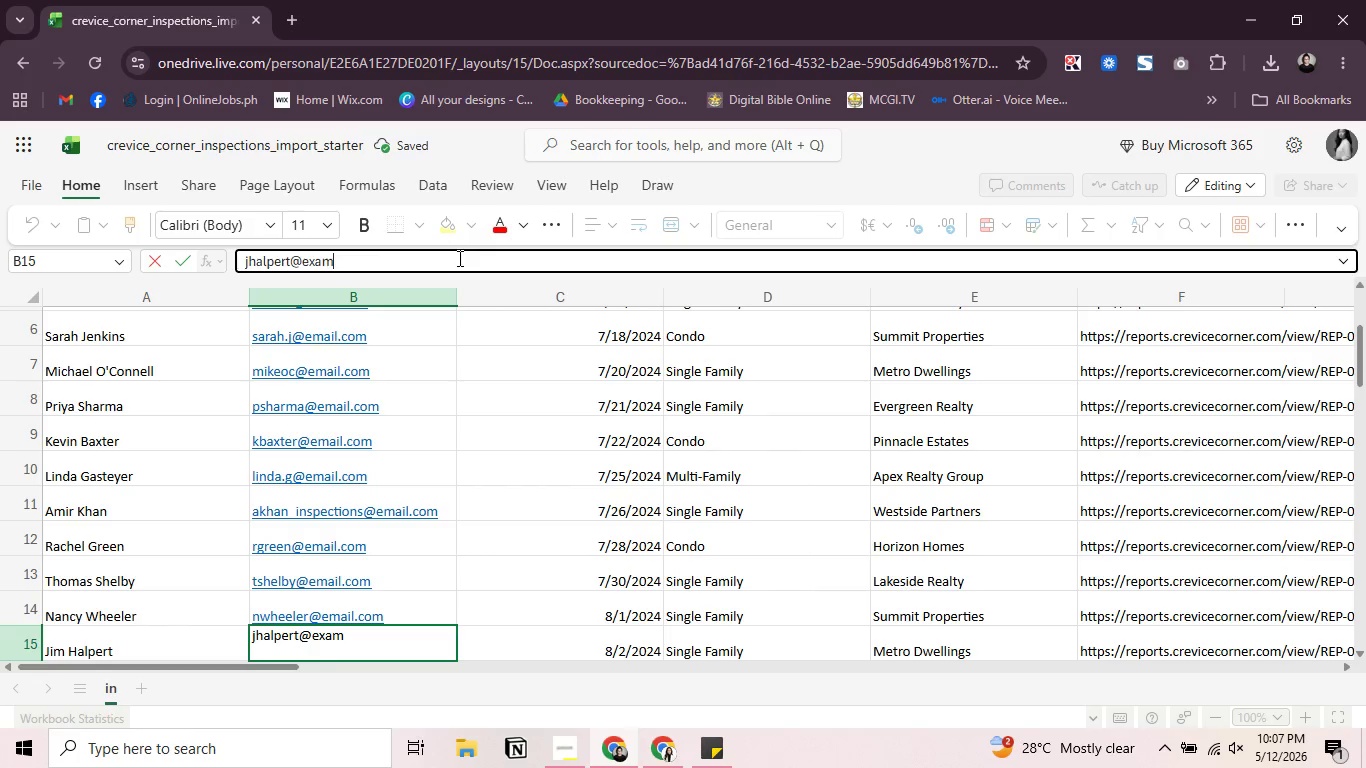 
key(Backspace)
key(Backspace)
key(Backspace)
type(mail.com)
 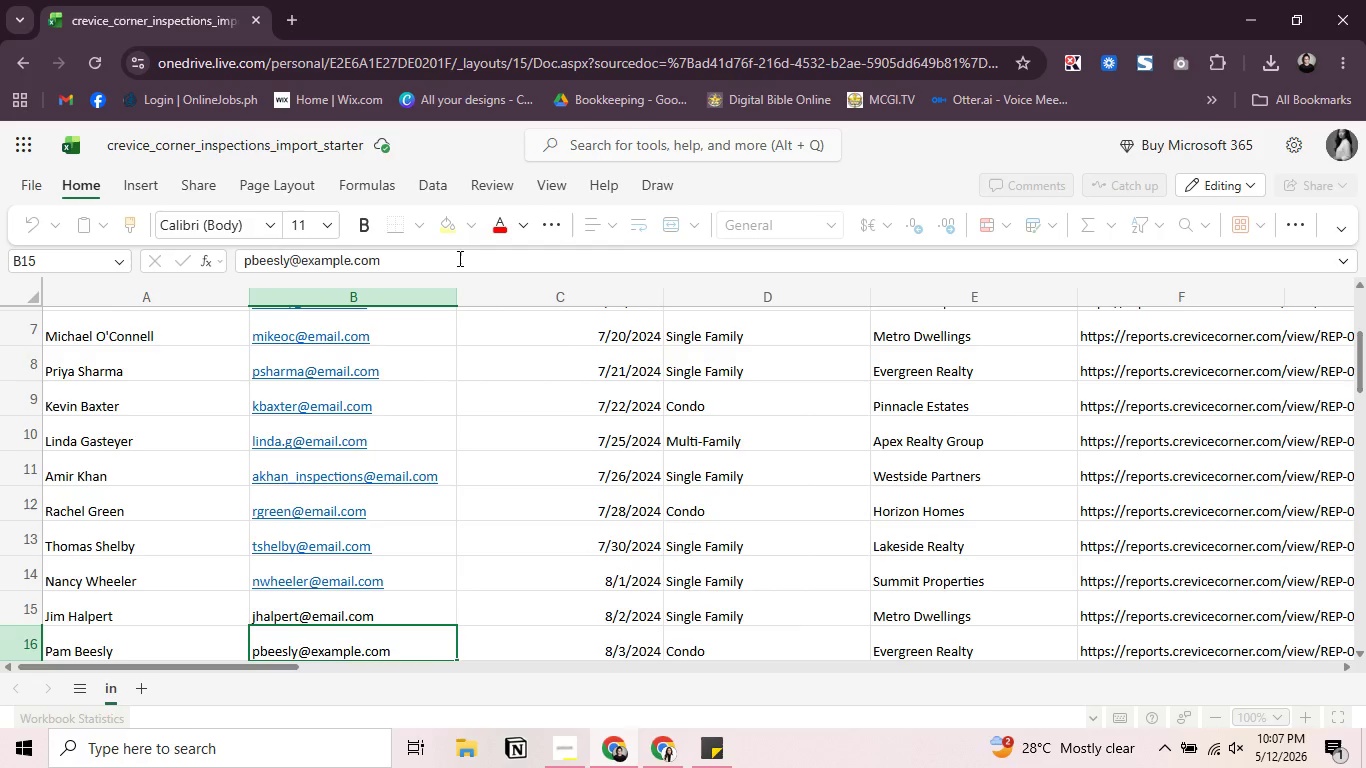 
key(Enter)
 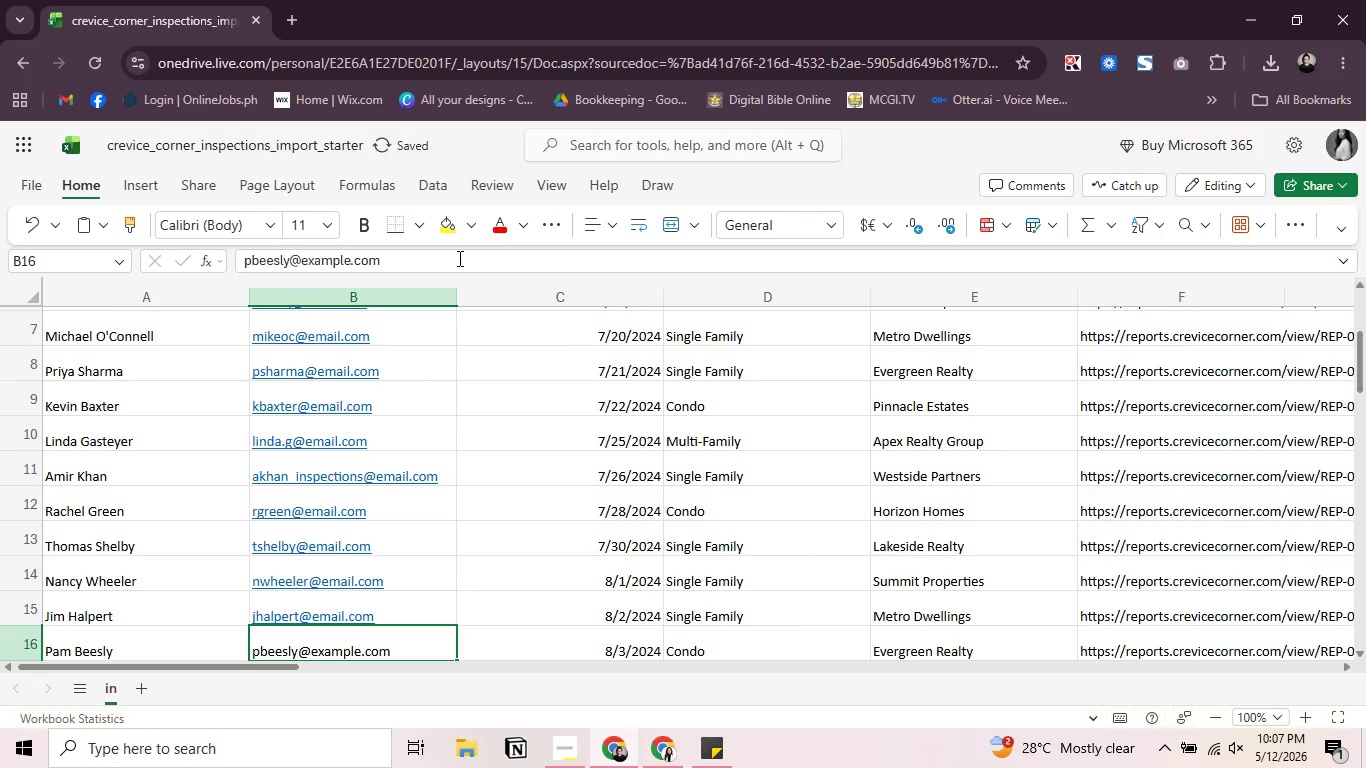 
left_click([458, 258])
 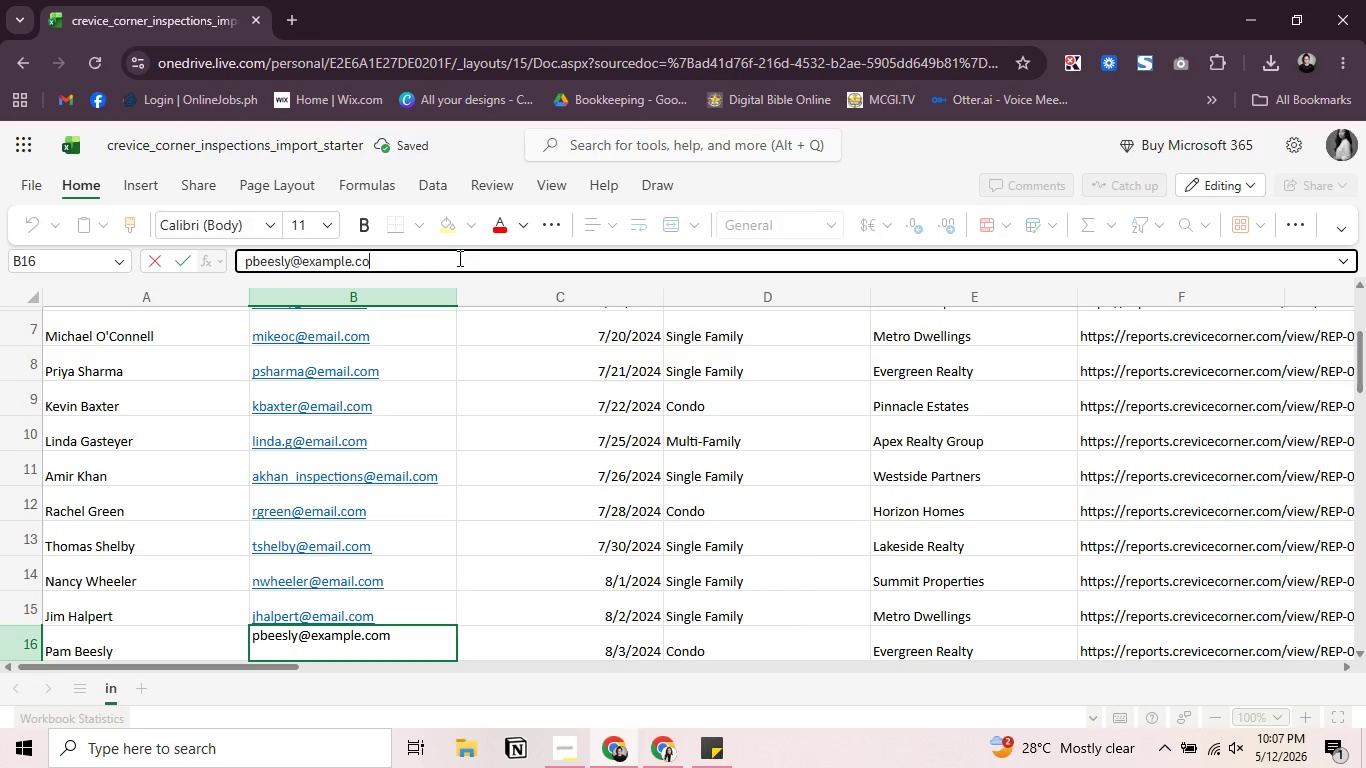 
key(Backspace)
key(Backspace)
key(Backspace)
key(Backspace)
key(Backspace)
key(Backspace)
key(Backspace)
key(Backspace)
key(Backspace)
key(Backspace)
type(mail.com)
 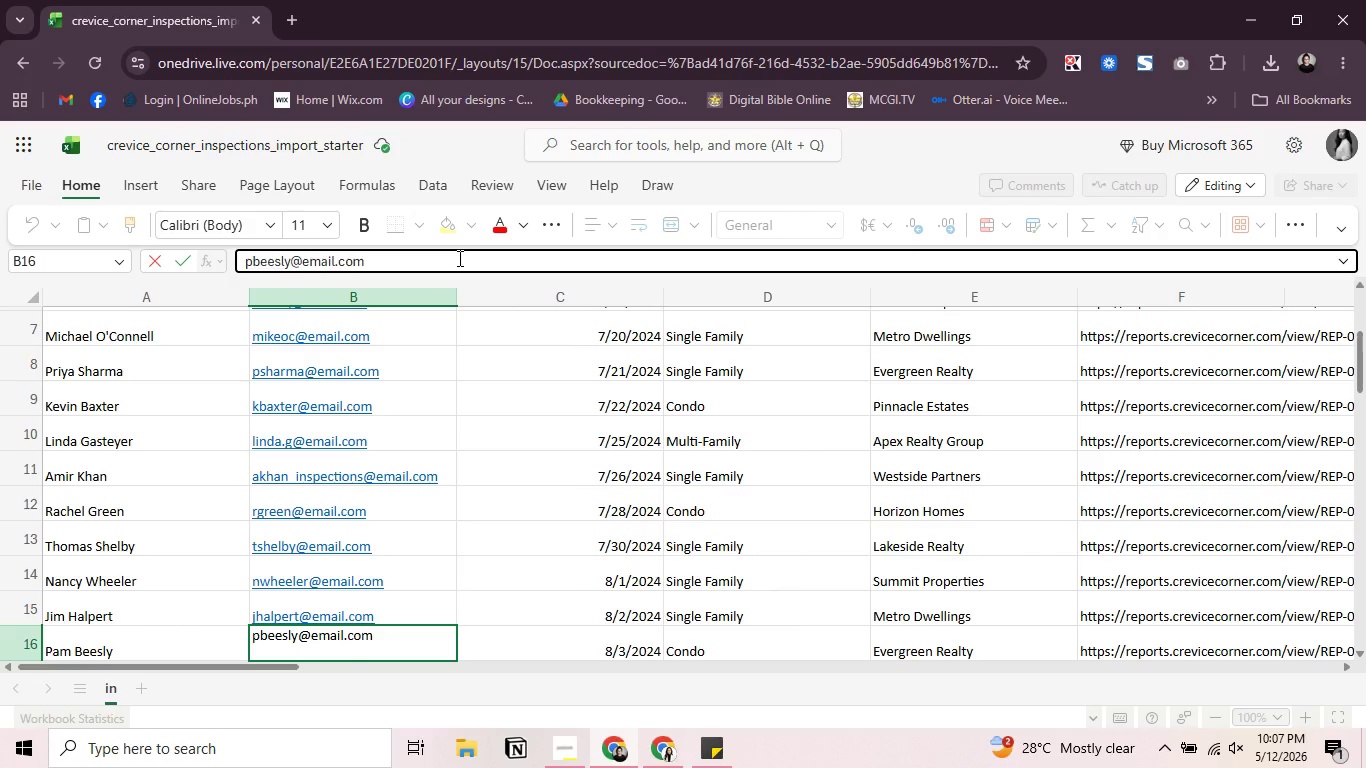 
key(Enter)
 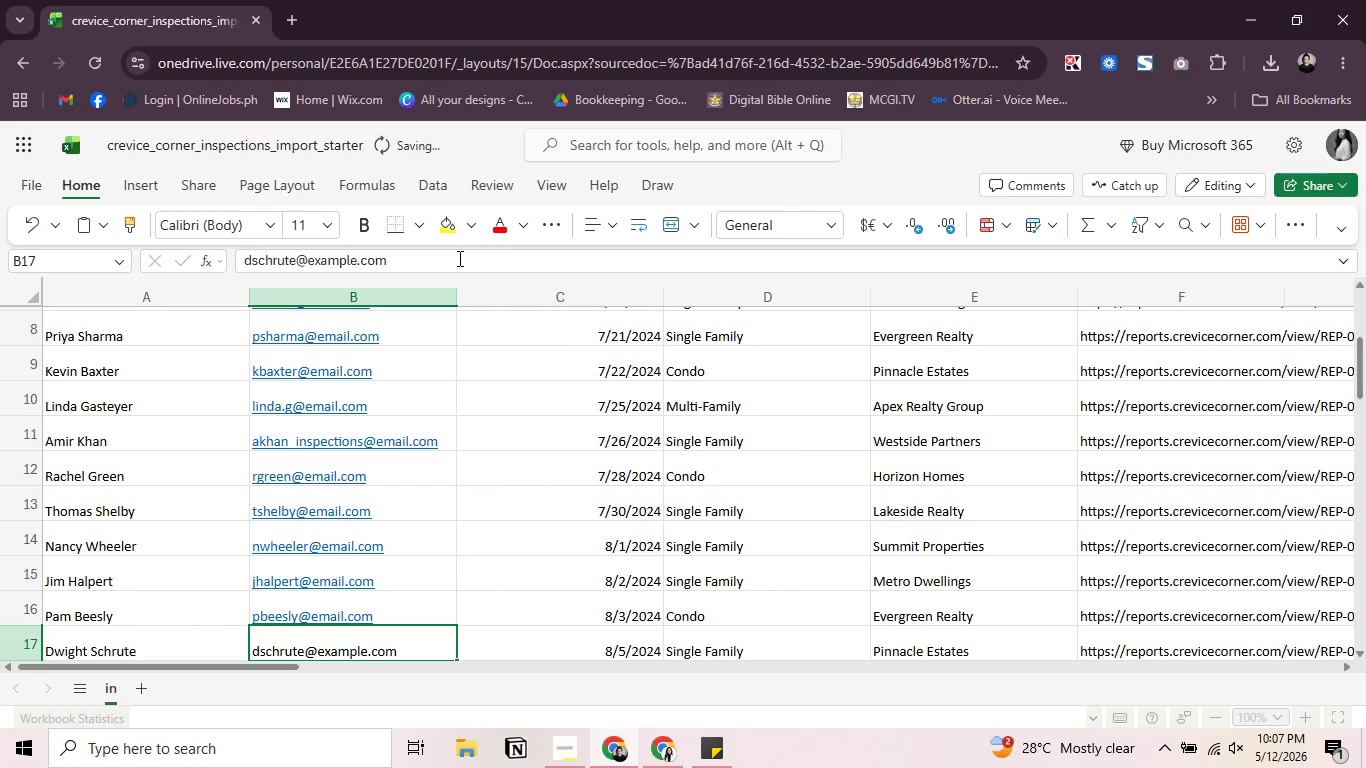 
left_click([458, 258])
 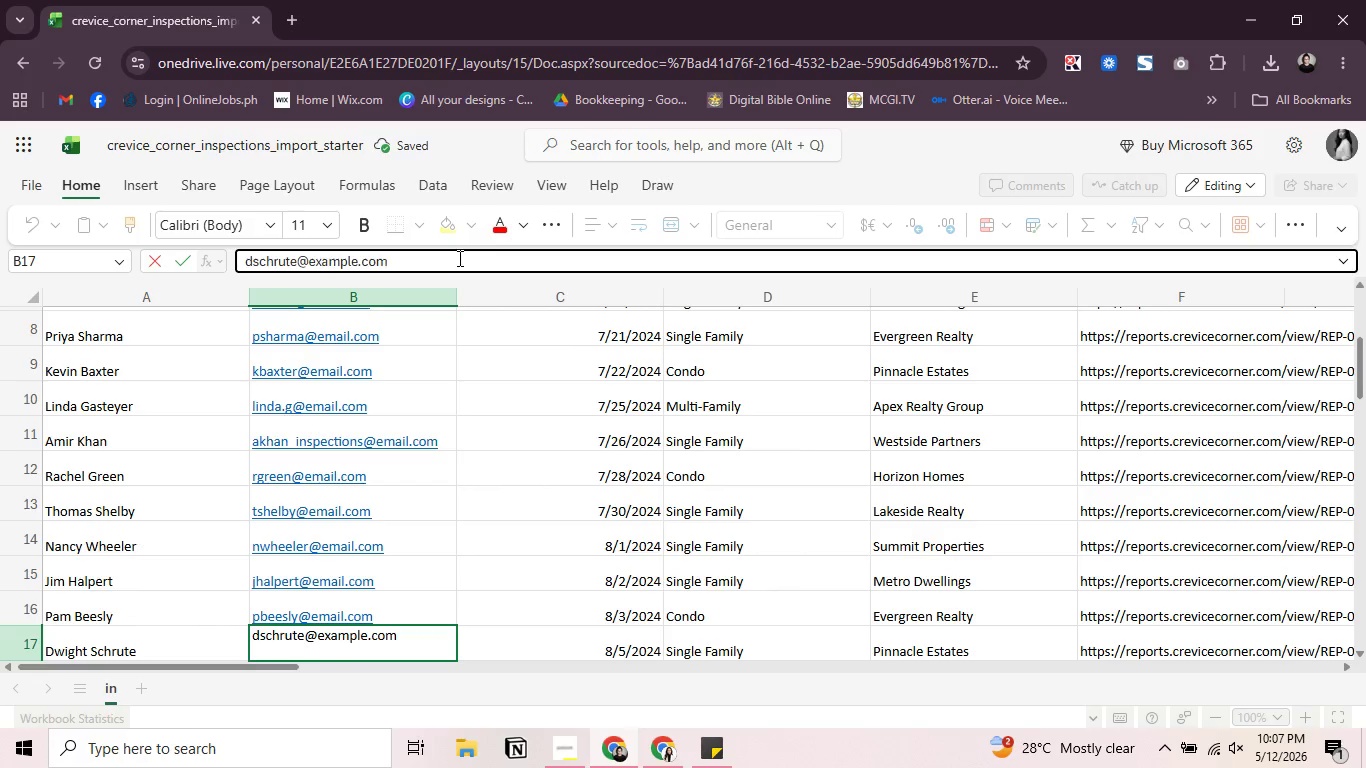 
hold_key(key=Backspace, duration=0.73)
 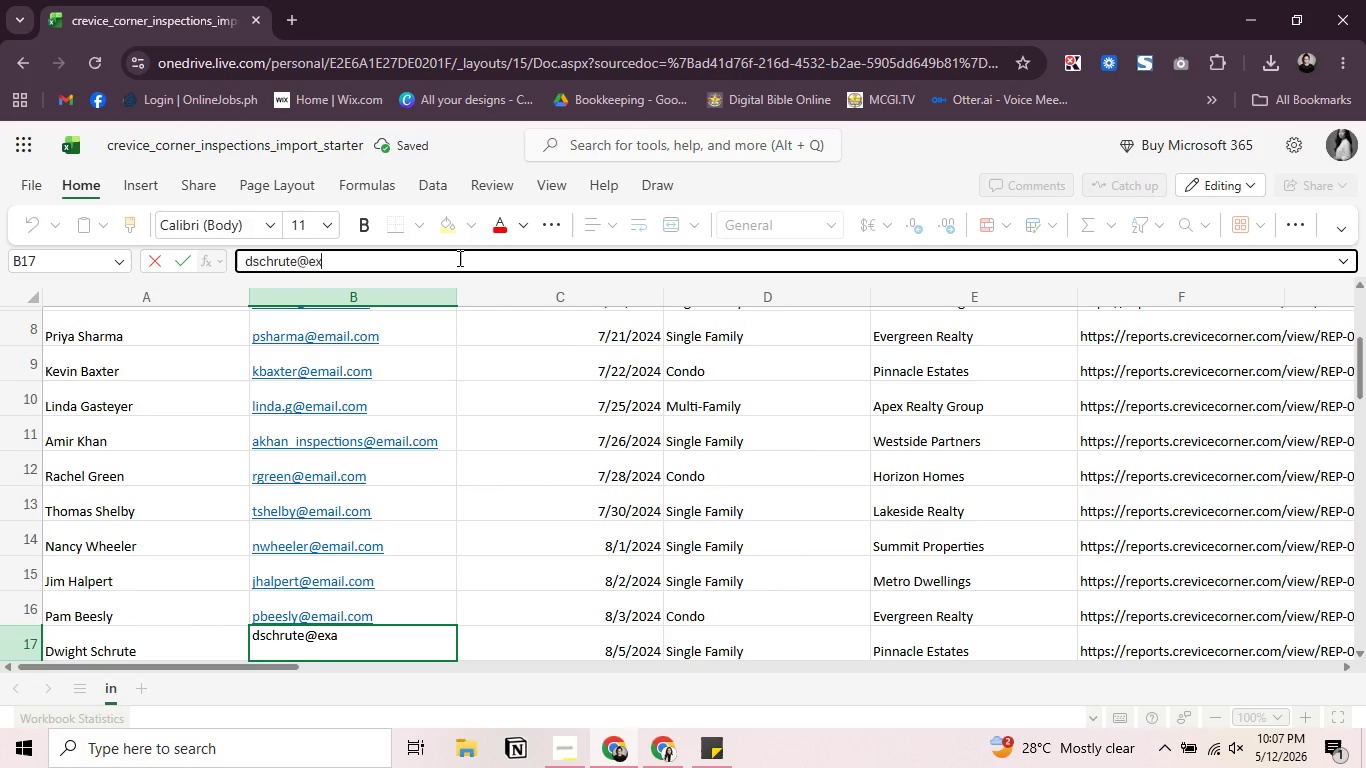 
key(Backspace)
key(Backspace)
type(mail.com)
 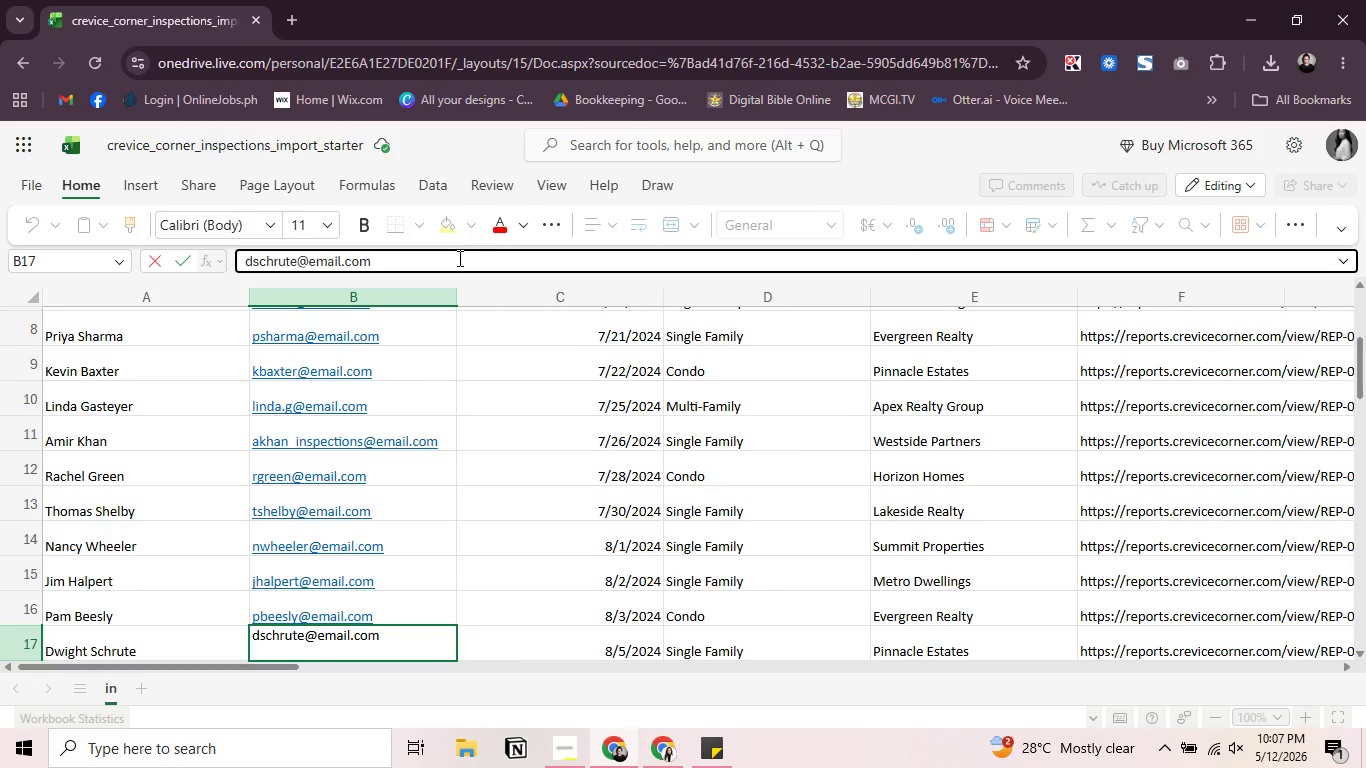 
key(Enter)
 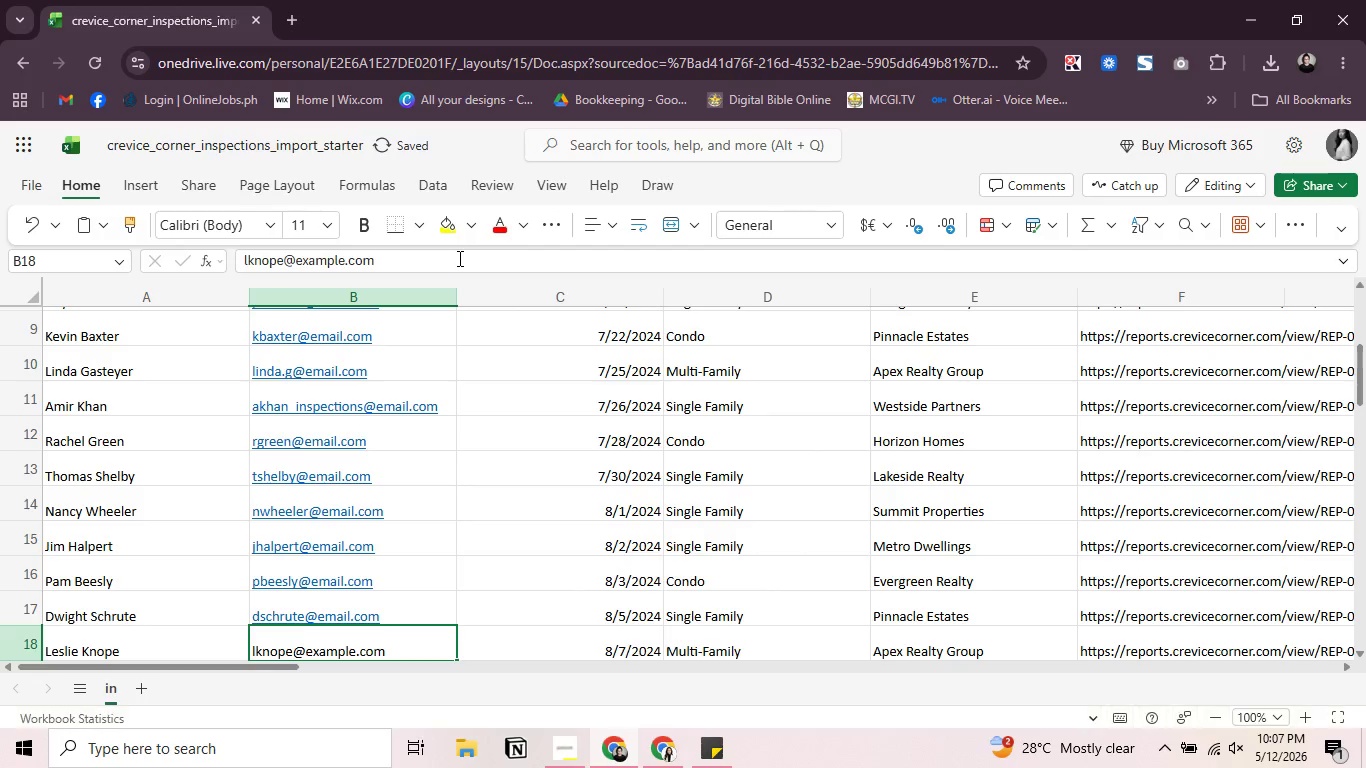 
left_click([458, 258])
 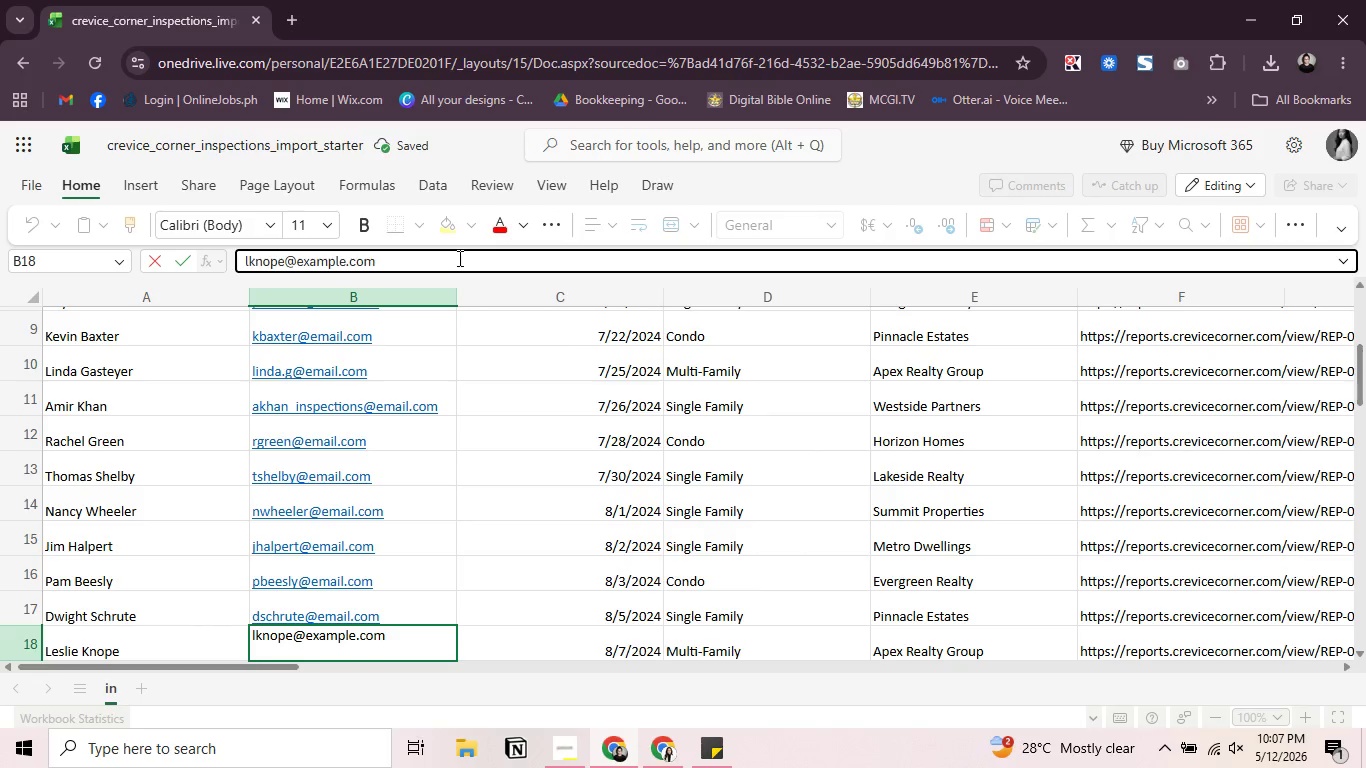 
key(Backspace)
key(Backspace)
key(Backspace)
key(Backspace)
key(Backspace)
key(Backspace)
key(Backspace)
key(Backspace)
key(Backspace)
key(Backspace)
type(mail.com)
 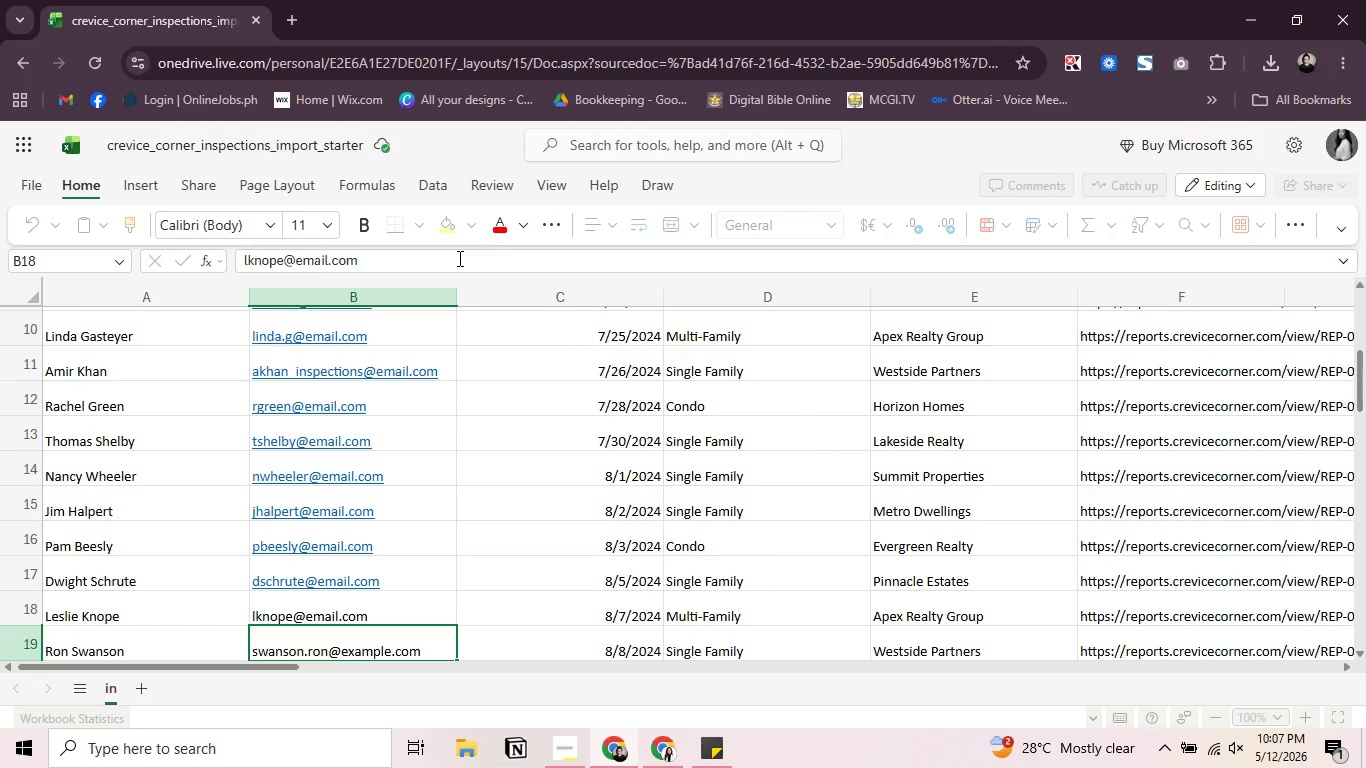 
key(Enter)
 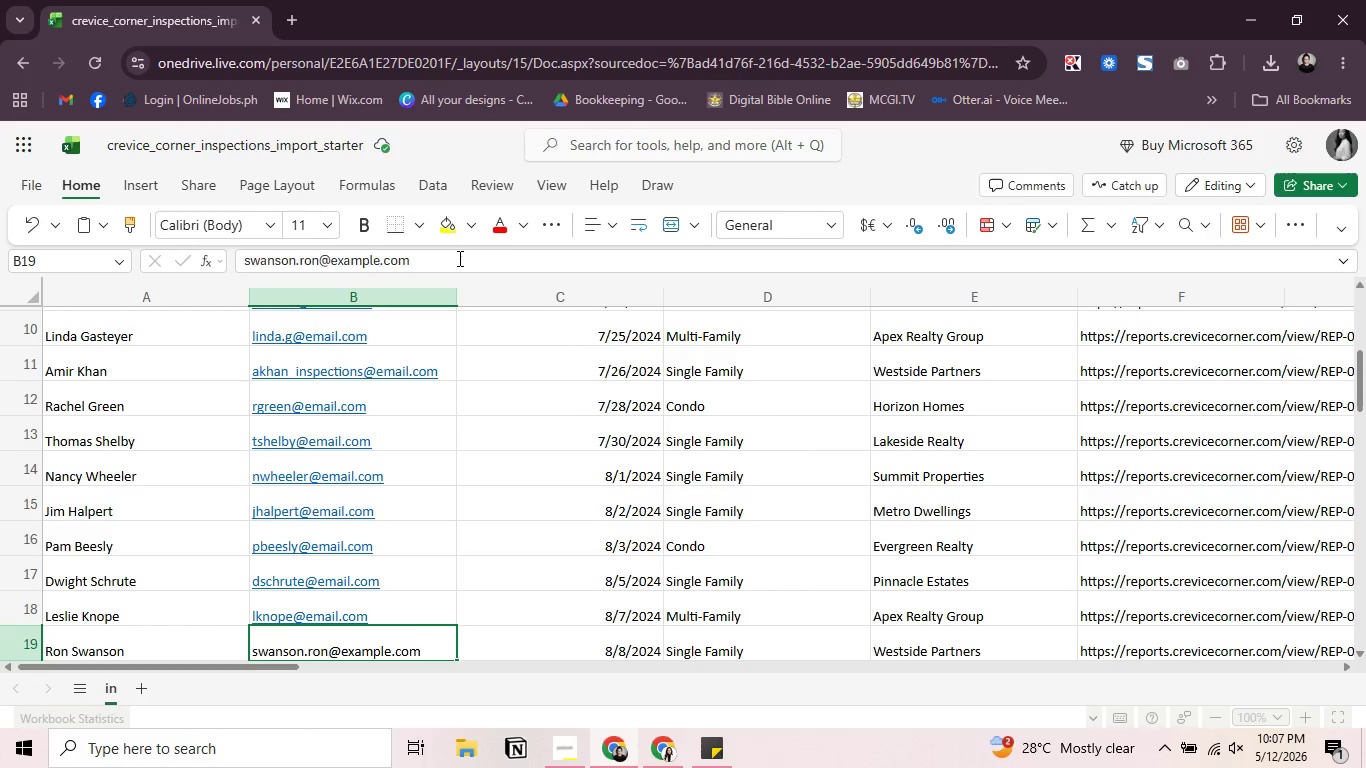 
left_click([458, 258])
 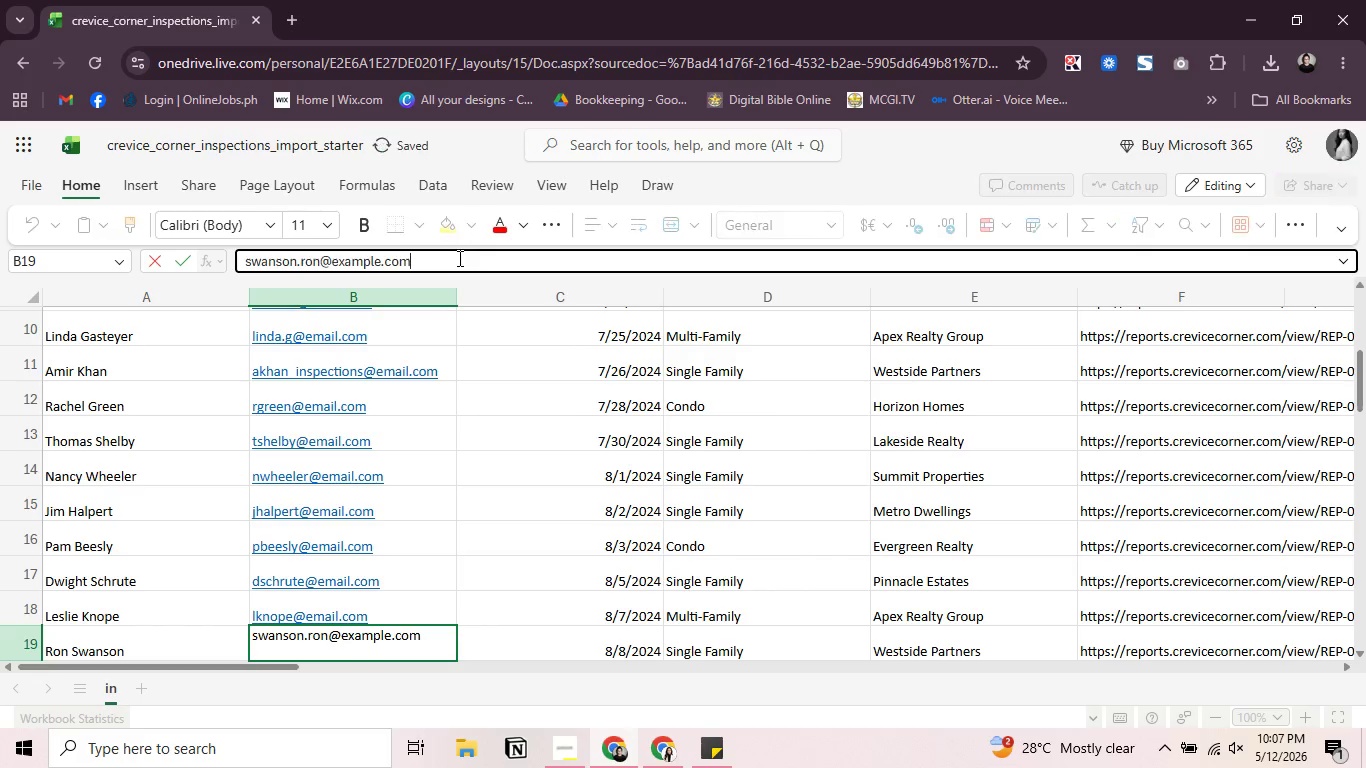 
hold_key(key=Backspace, duration=0.75)
 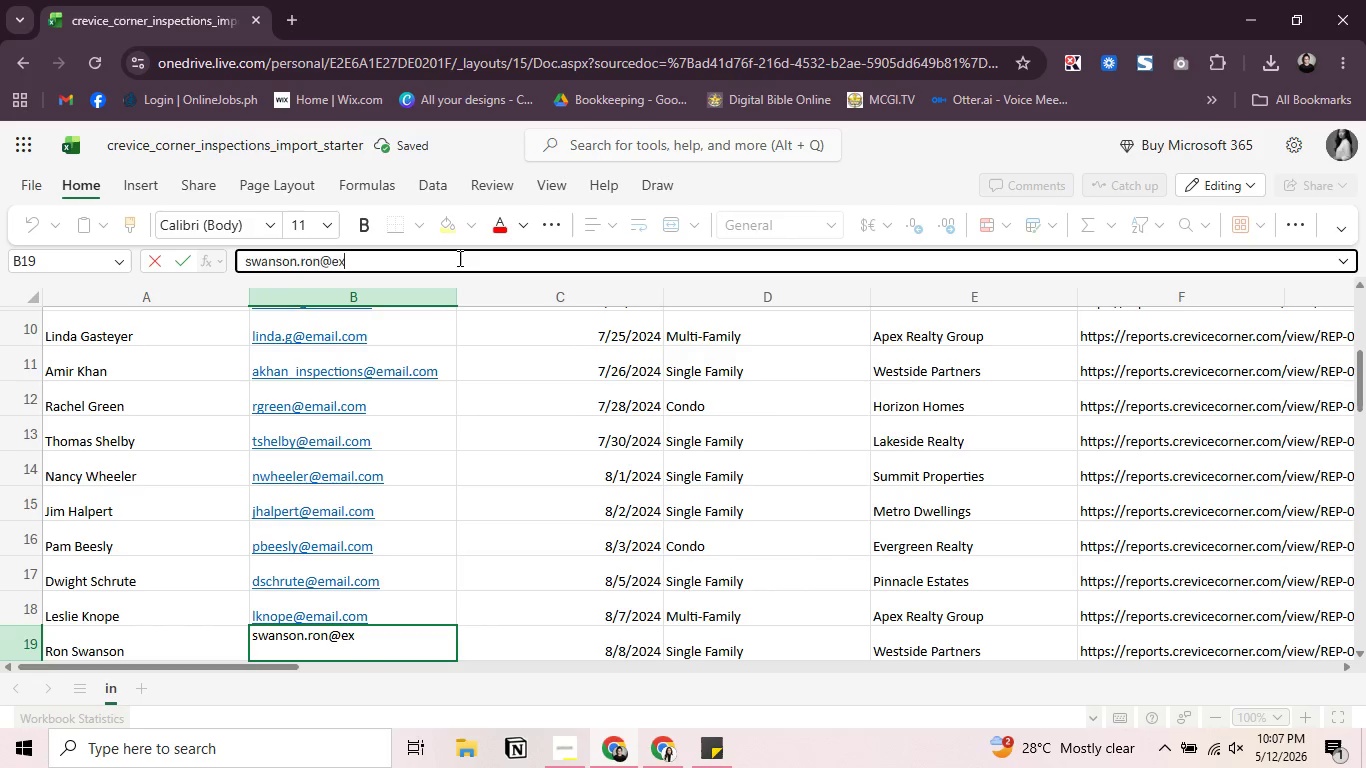 
key(Backspace)
key(Backspace)
type(mail.com)
 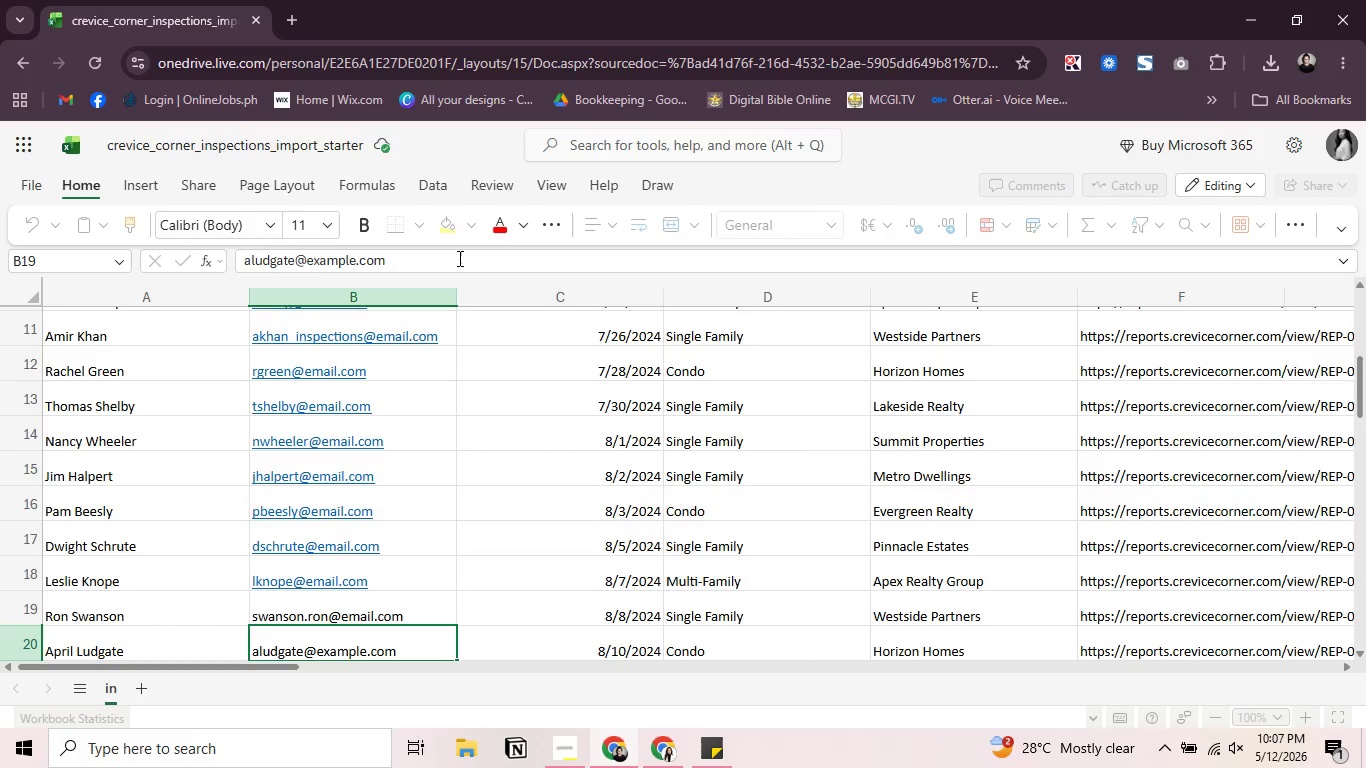 
key(Enter)
 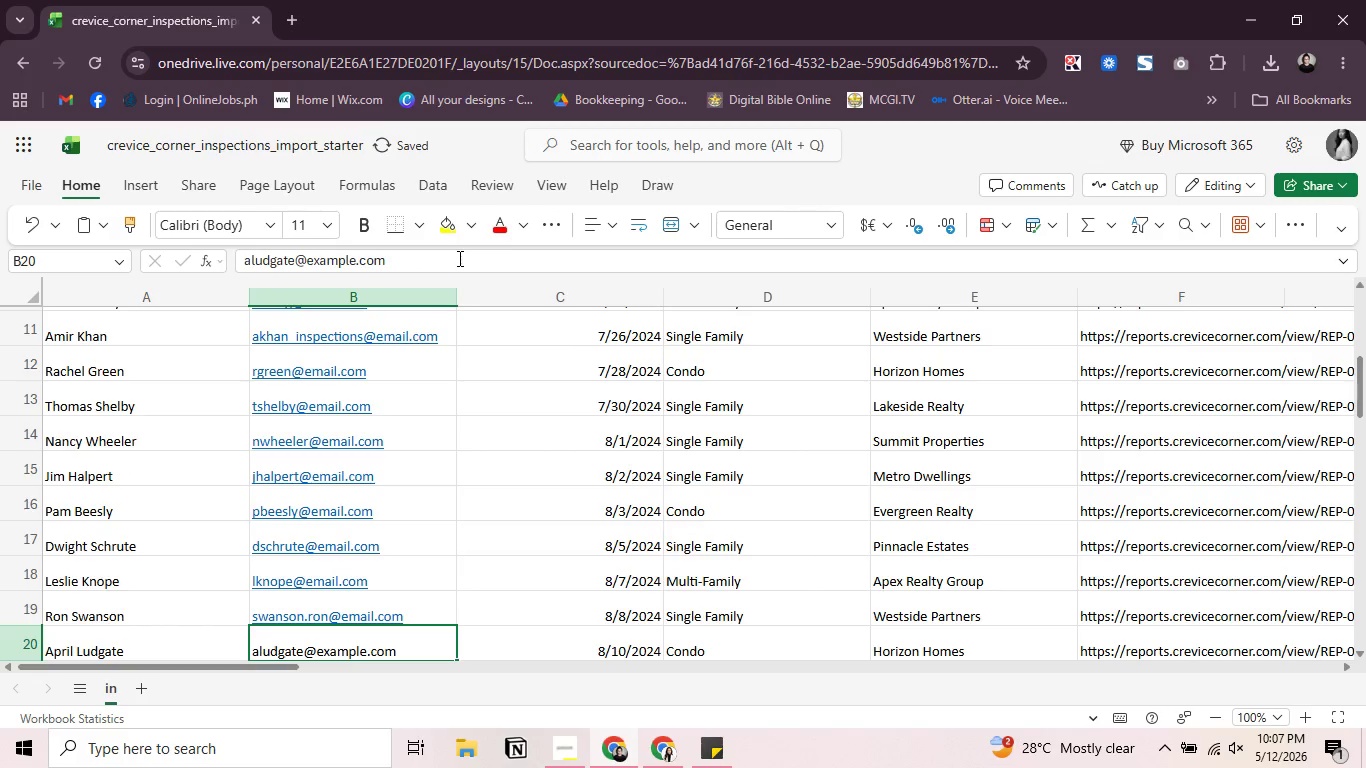 
left_click([458, 258])
 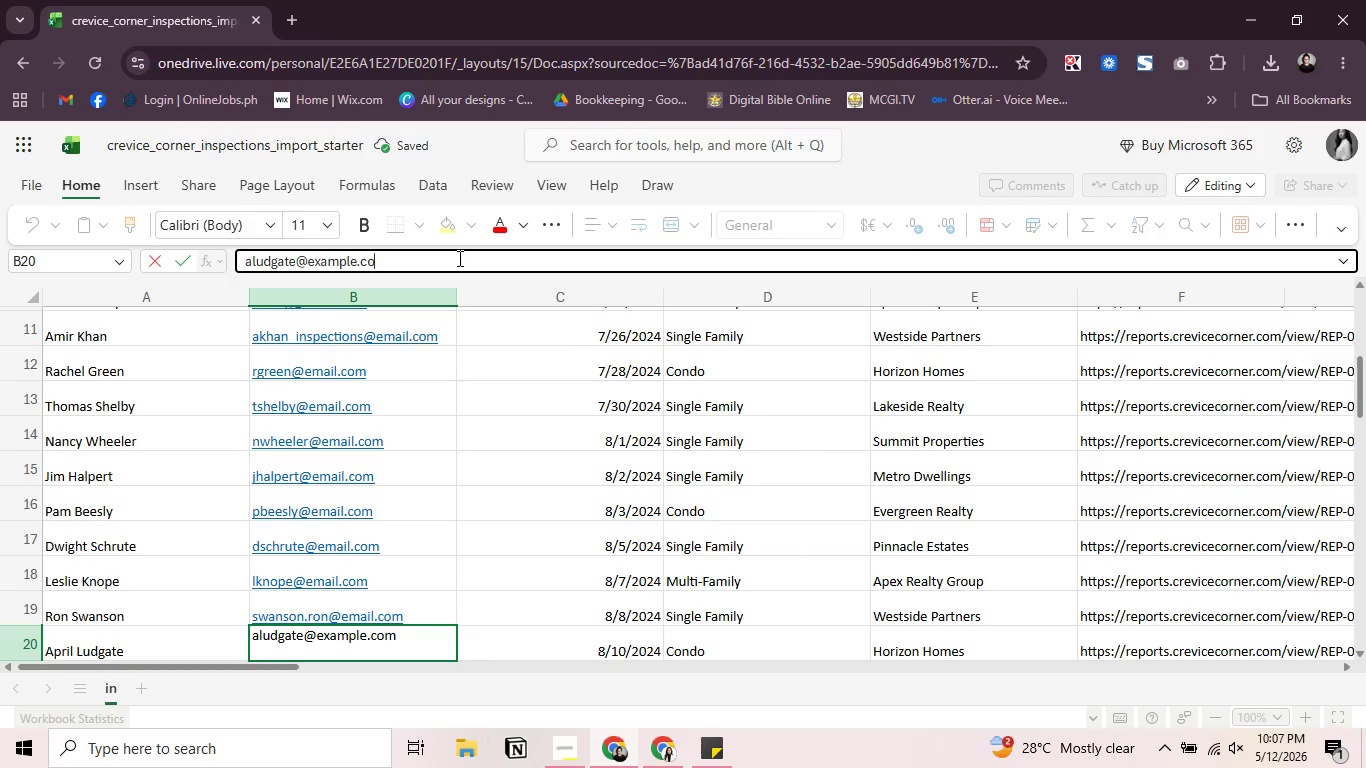 
hold_key(key=Backspace, duration=0.75)
 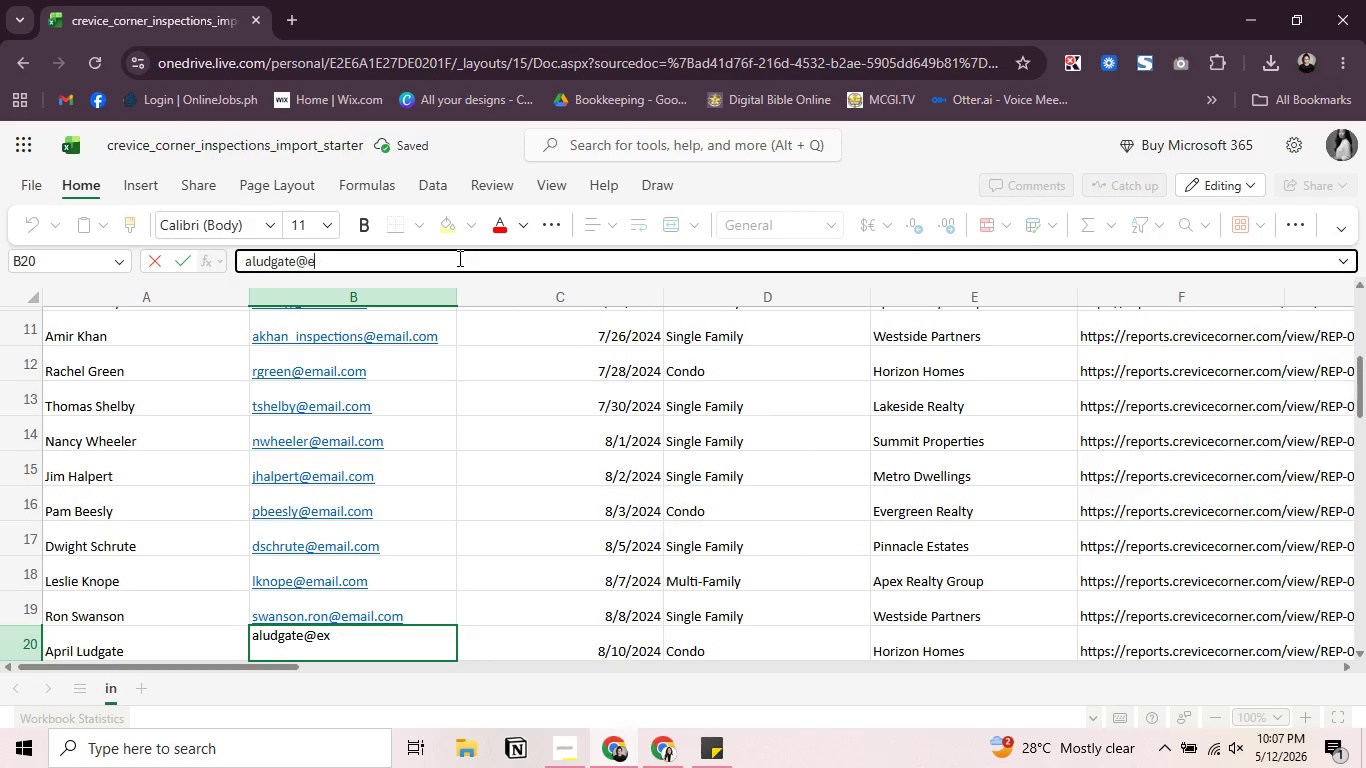 
key(Backspace)
type(mail.com)
 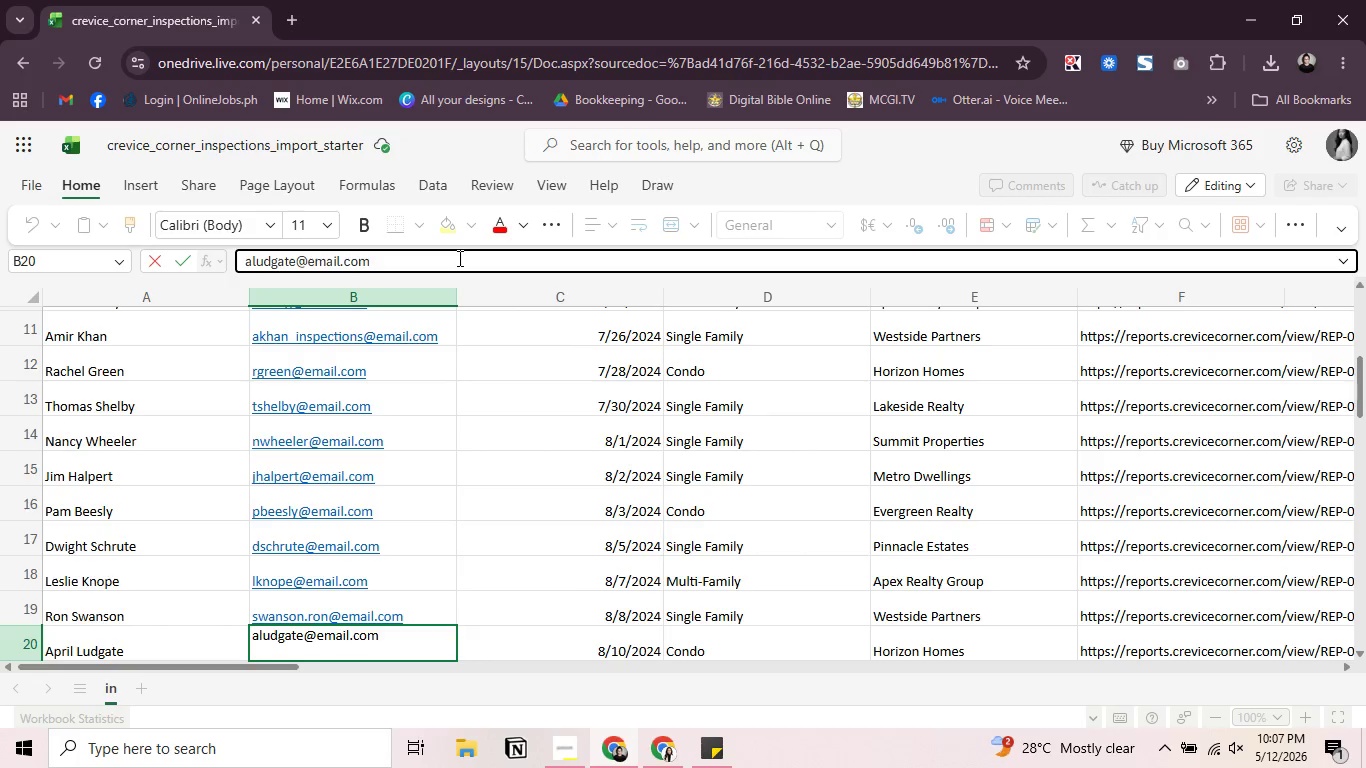 
key(Enter)
 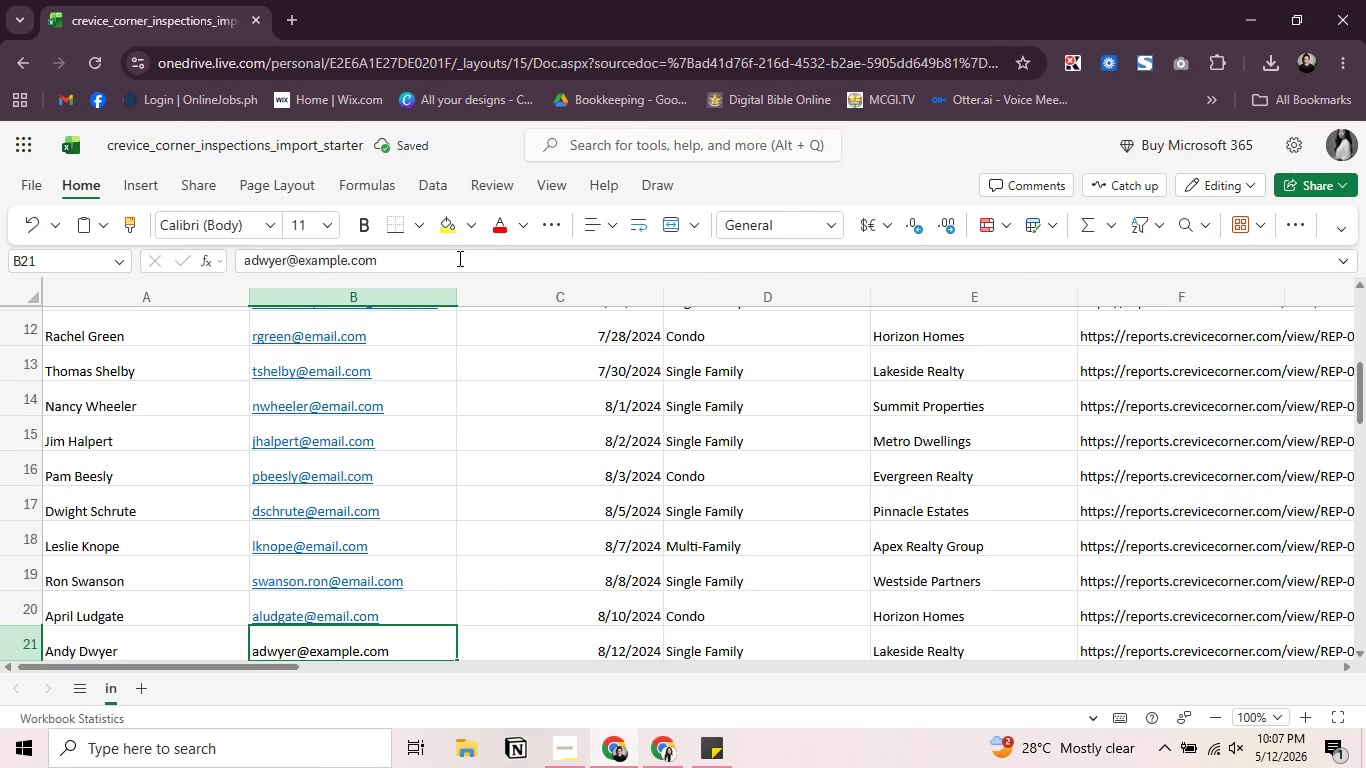 
left_click([458, 258])
 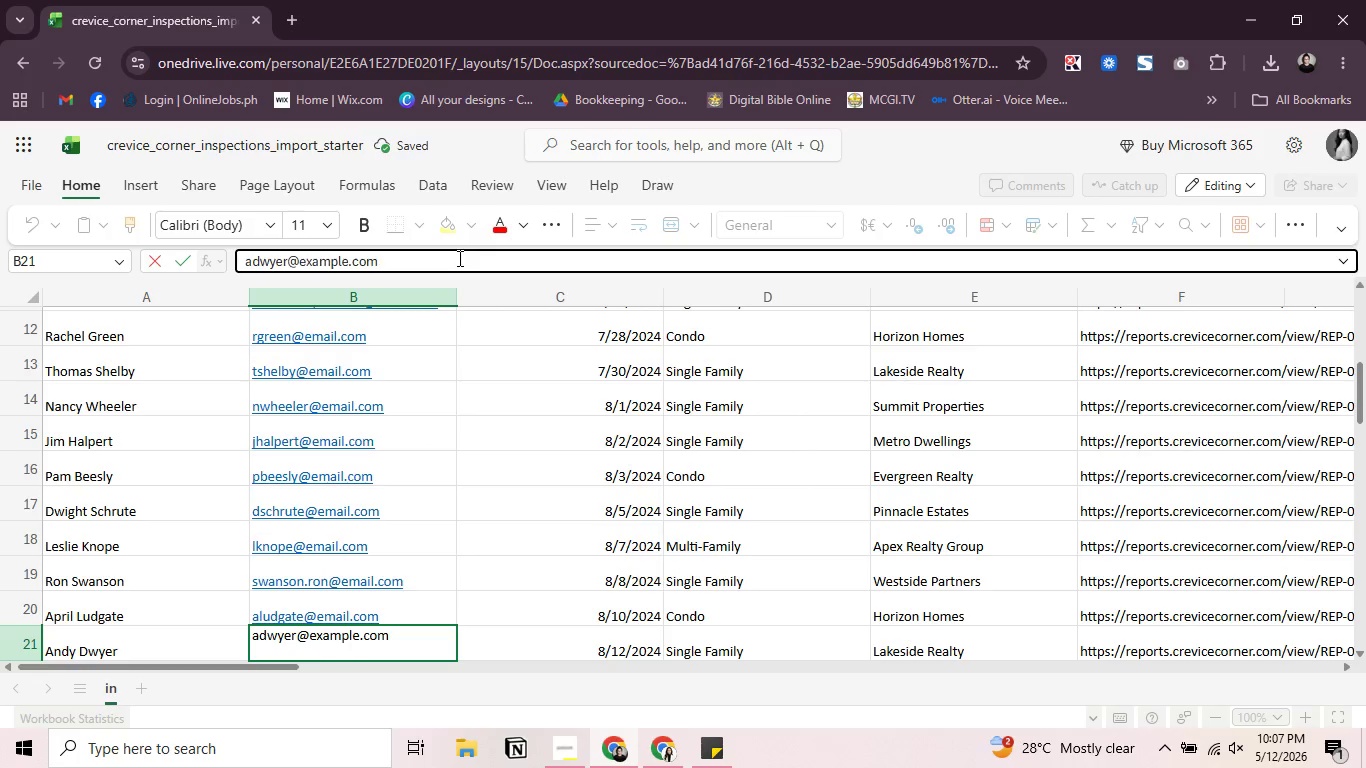 
hold_key(key=Backspace, duration=0.77)
 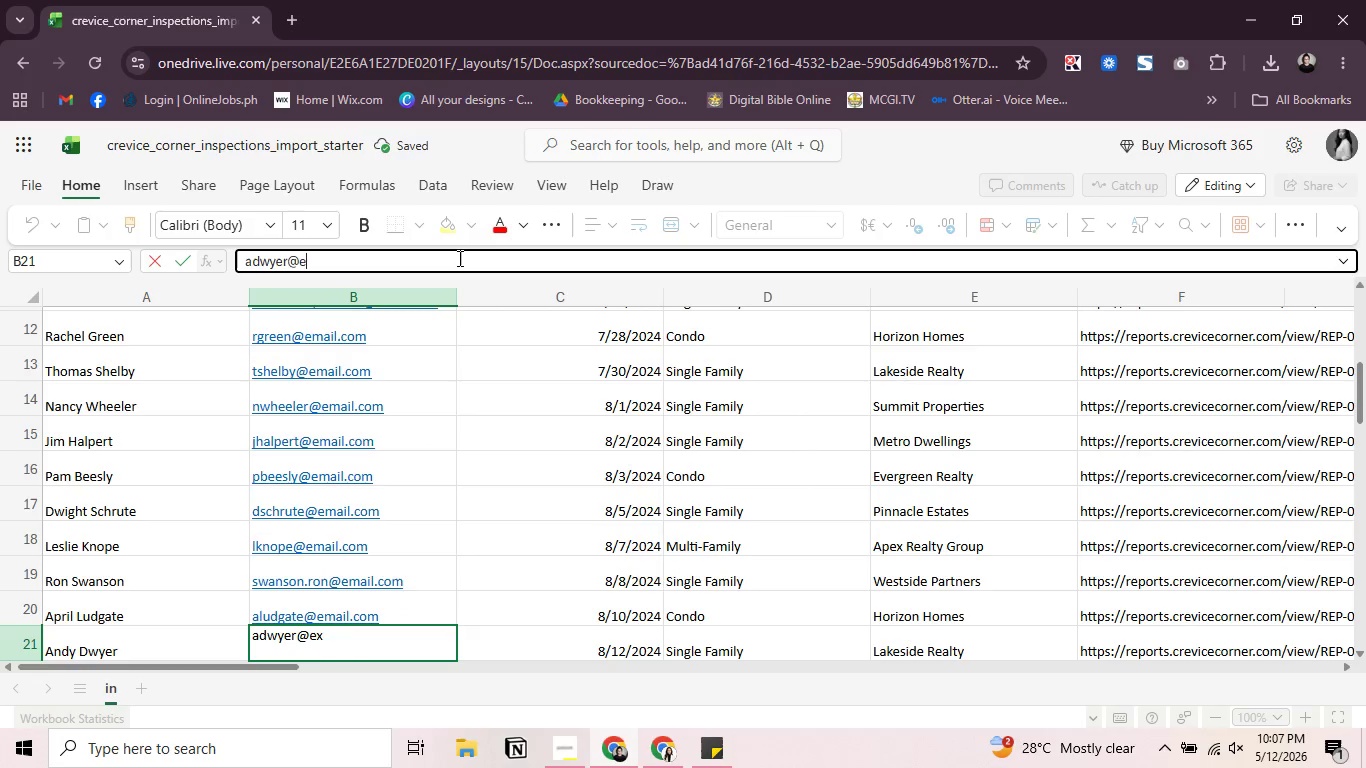 
key(Backspace)
type(mail.com)
 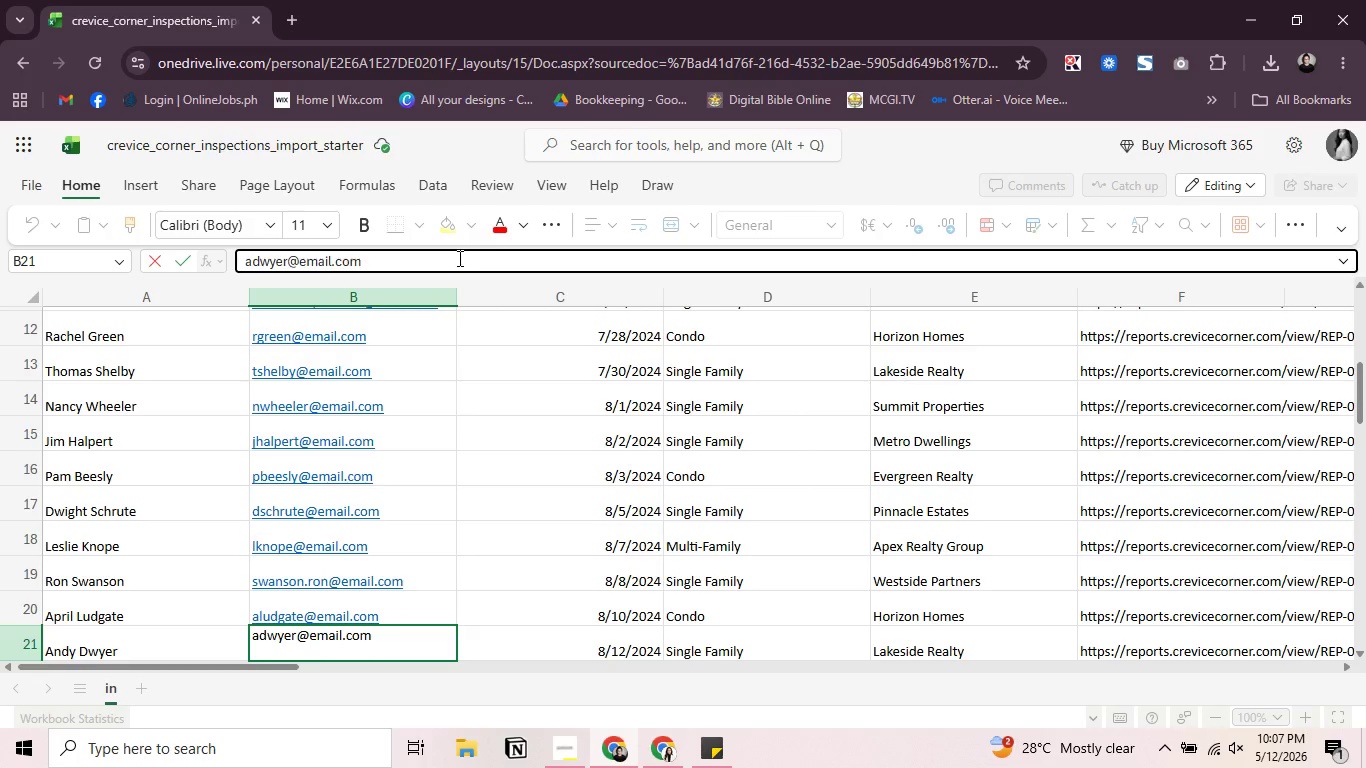 
key(Enter)
 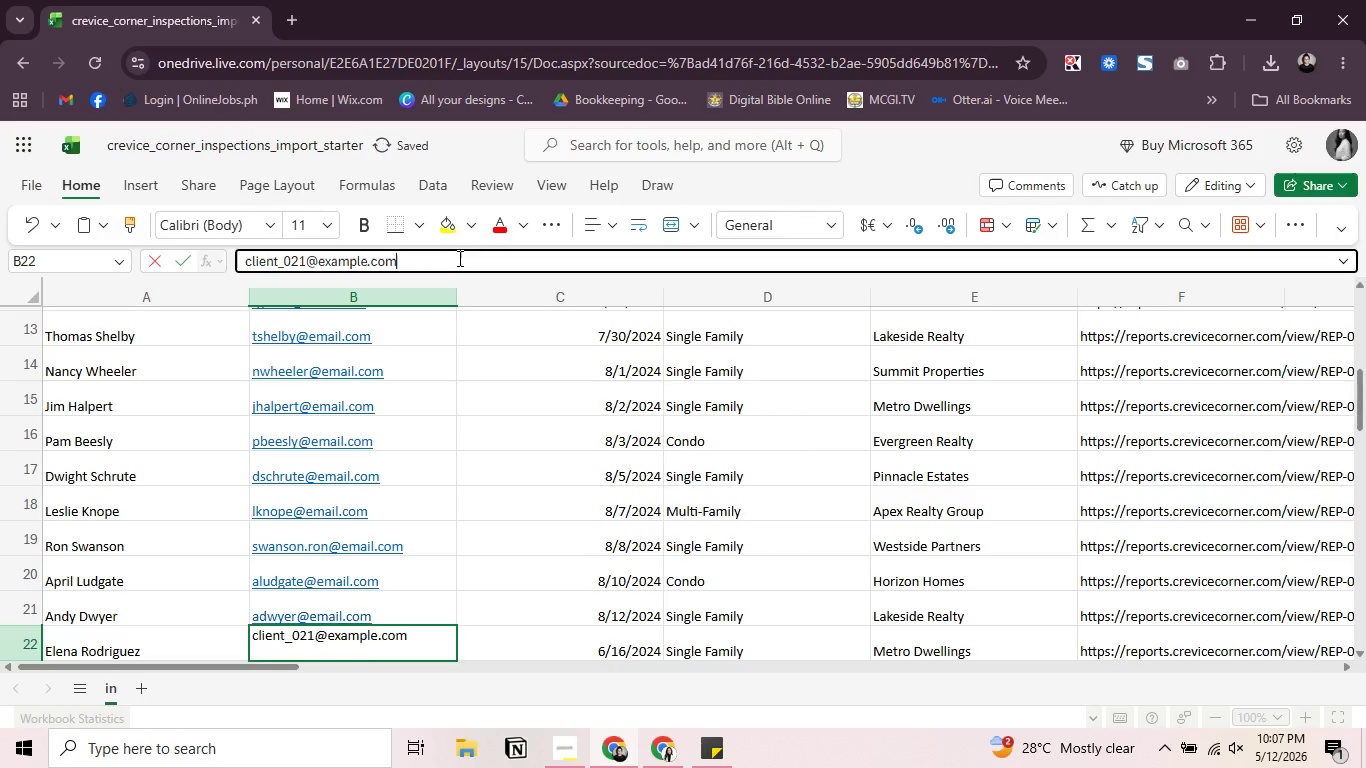 
left_click([458, 258])
 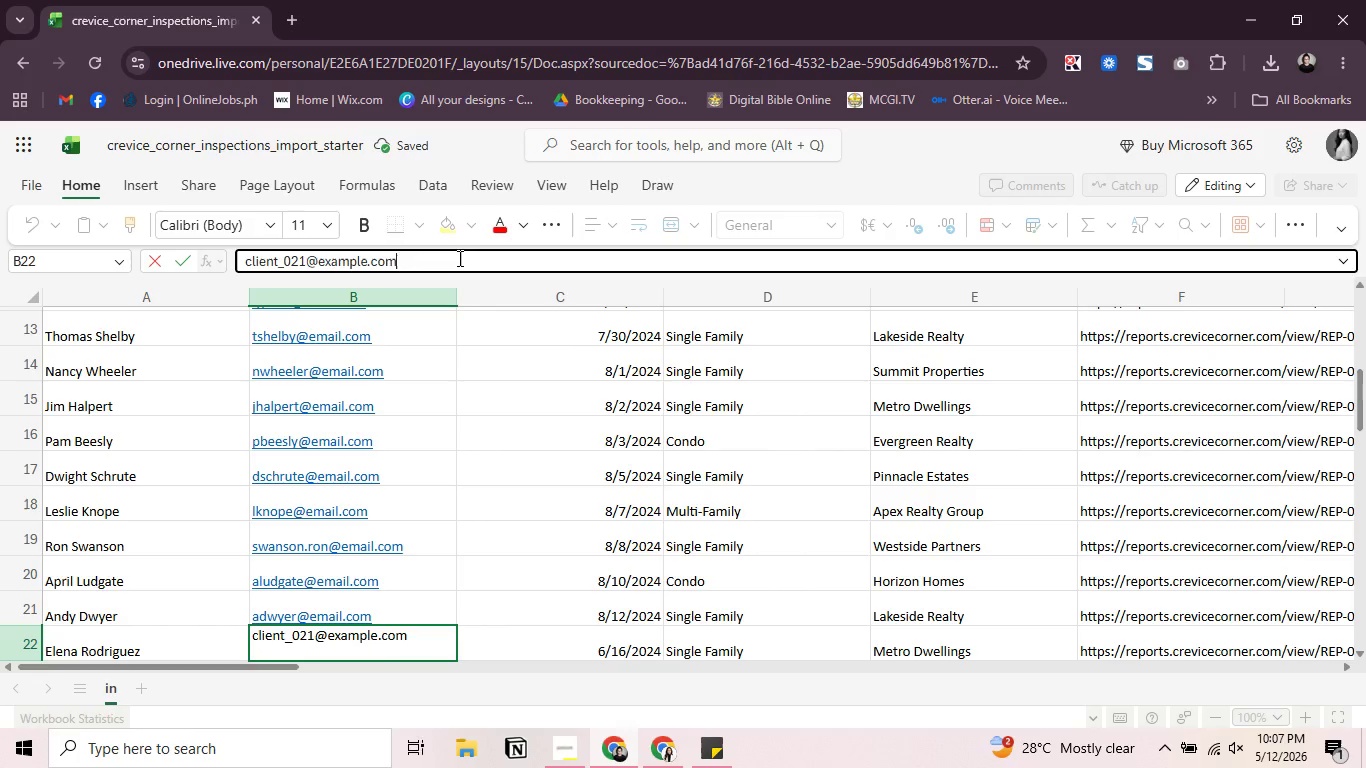 
hold_key(key=Backspace, duration=0.8)
 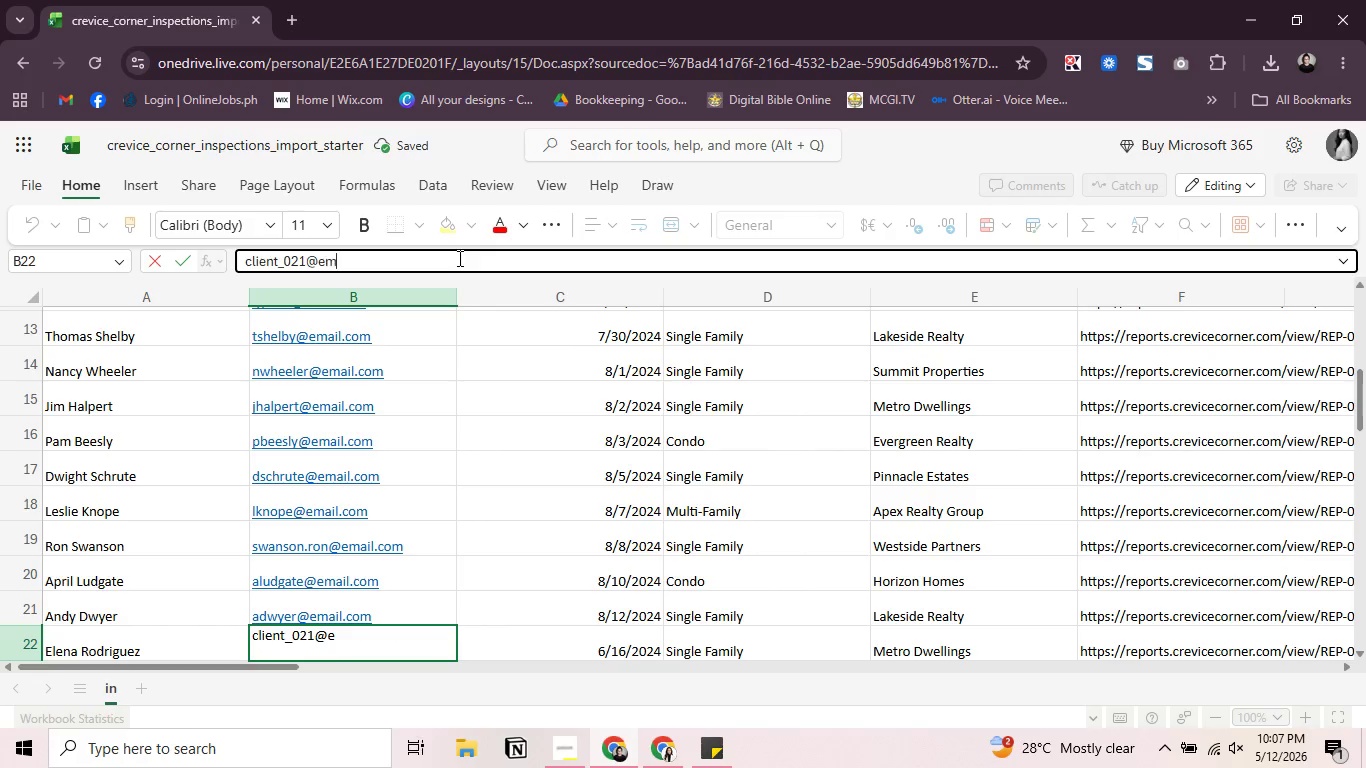 
type(mail.com)
 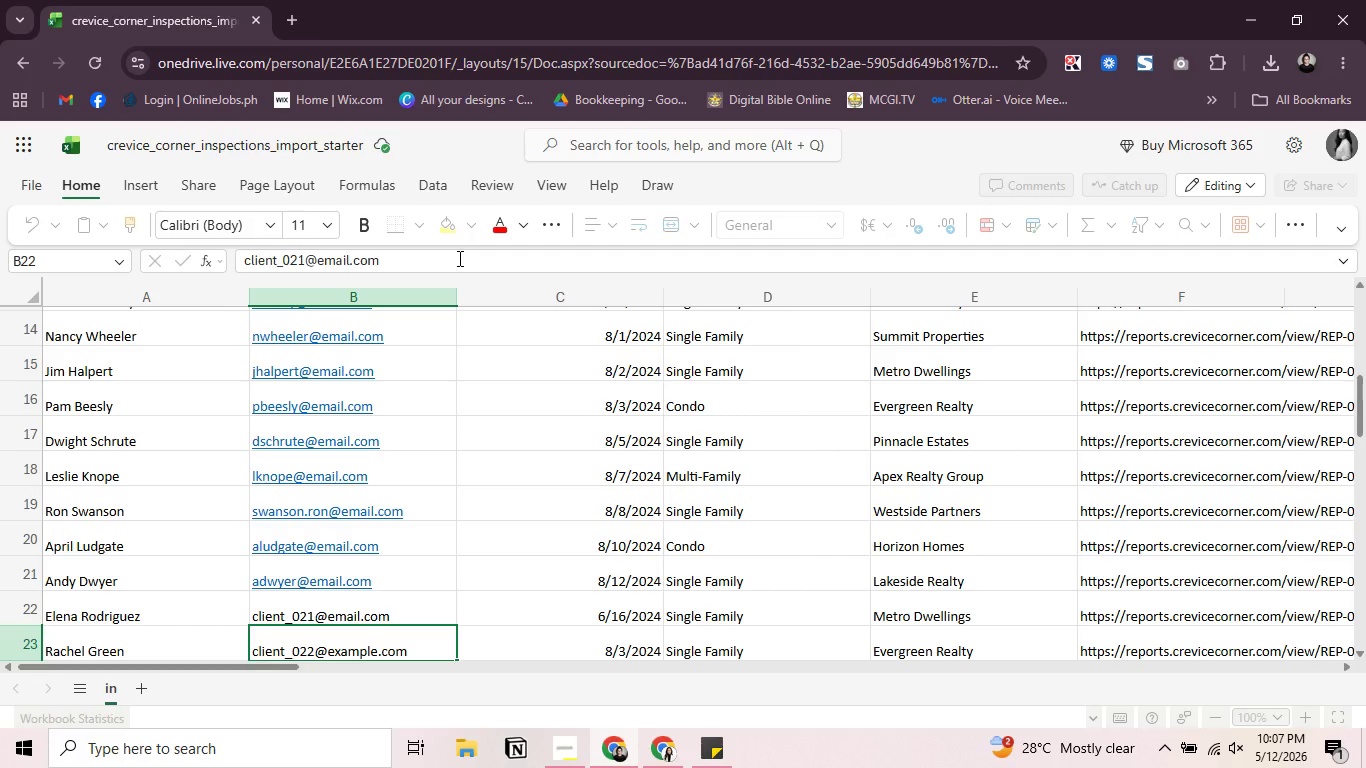 
key(Enter)
 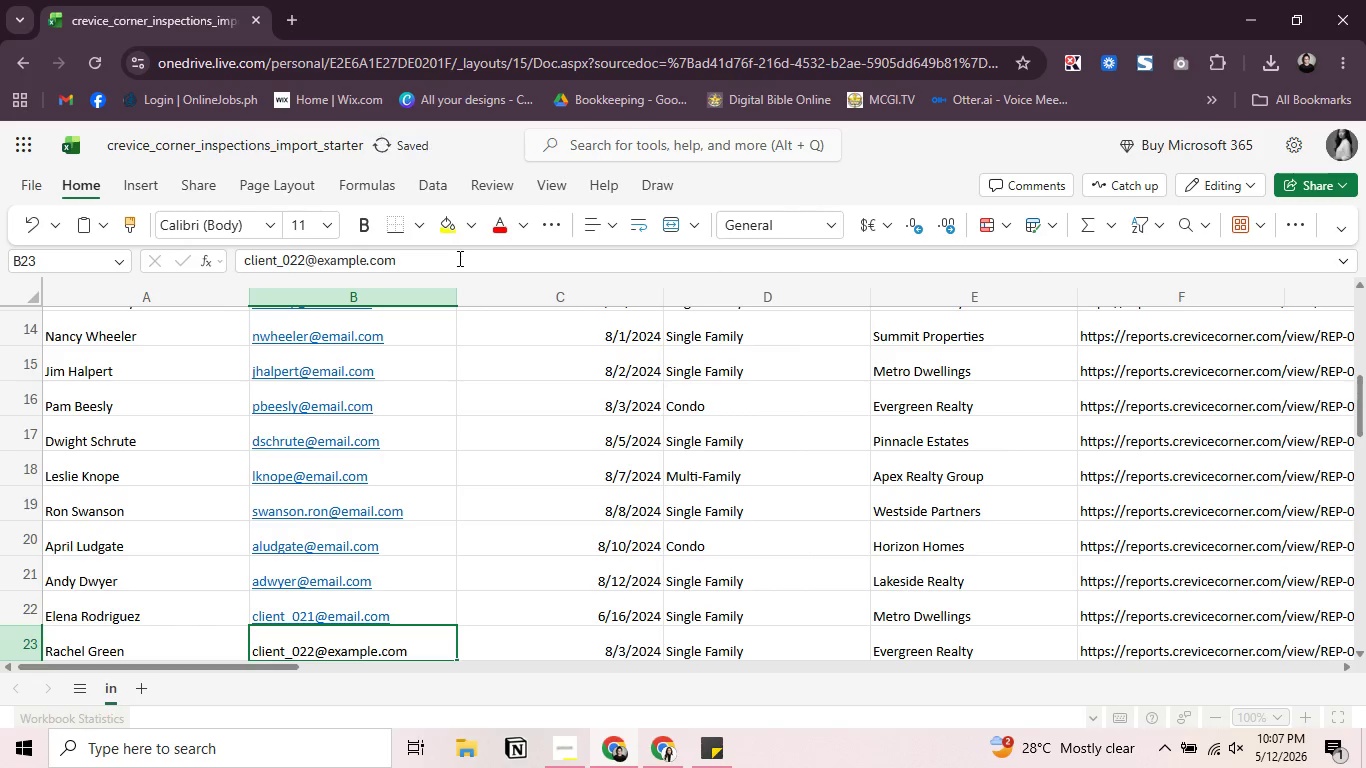 
left_click([458, 258])
 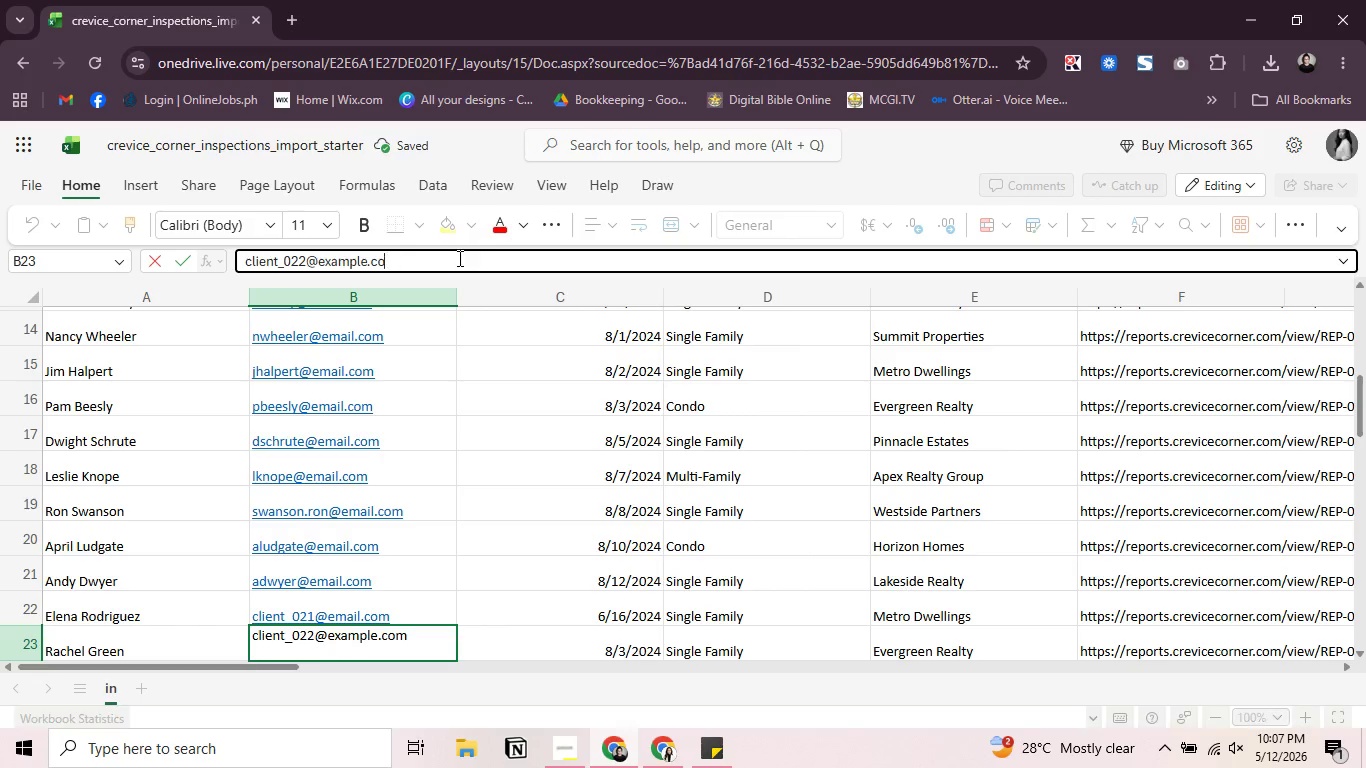 
hold_key(key=Backspace, duration=0.73)
 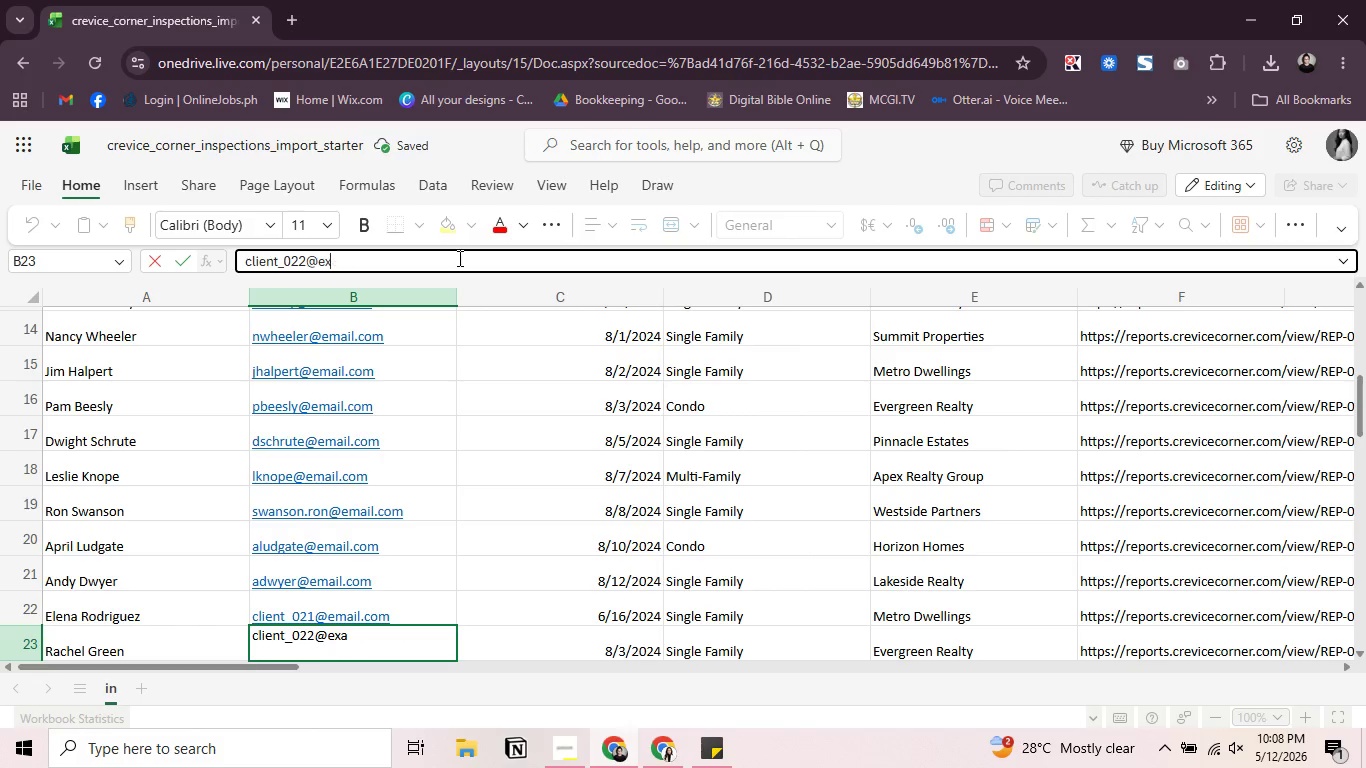 
key(Backspace)
key(Backspace)
type(mail.com)
 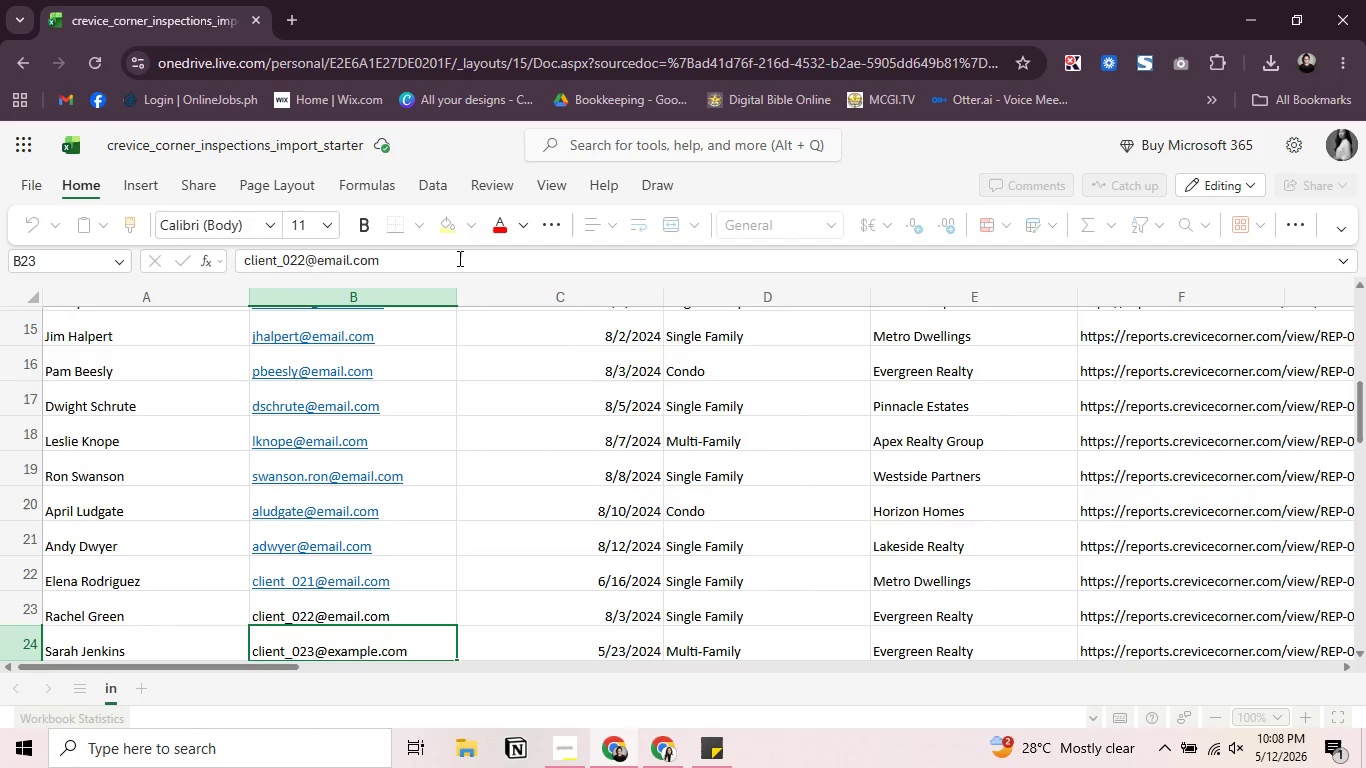 
key(Enter)
 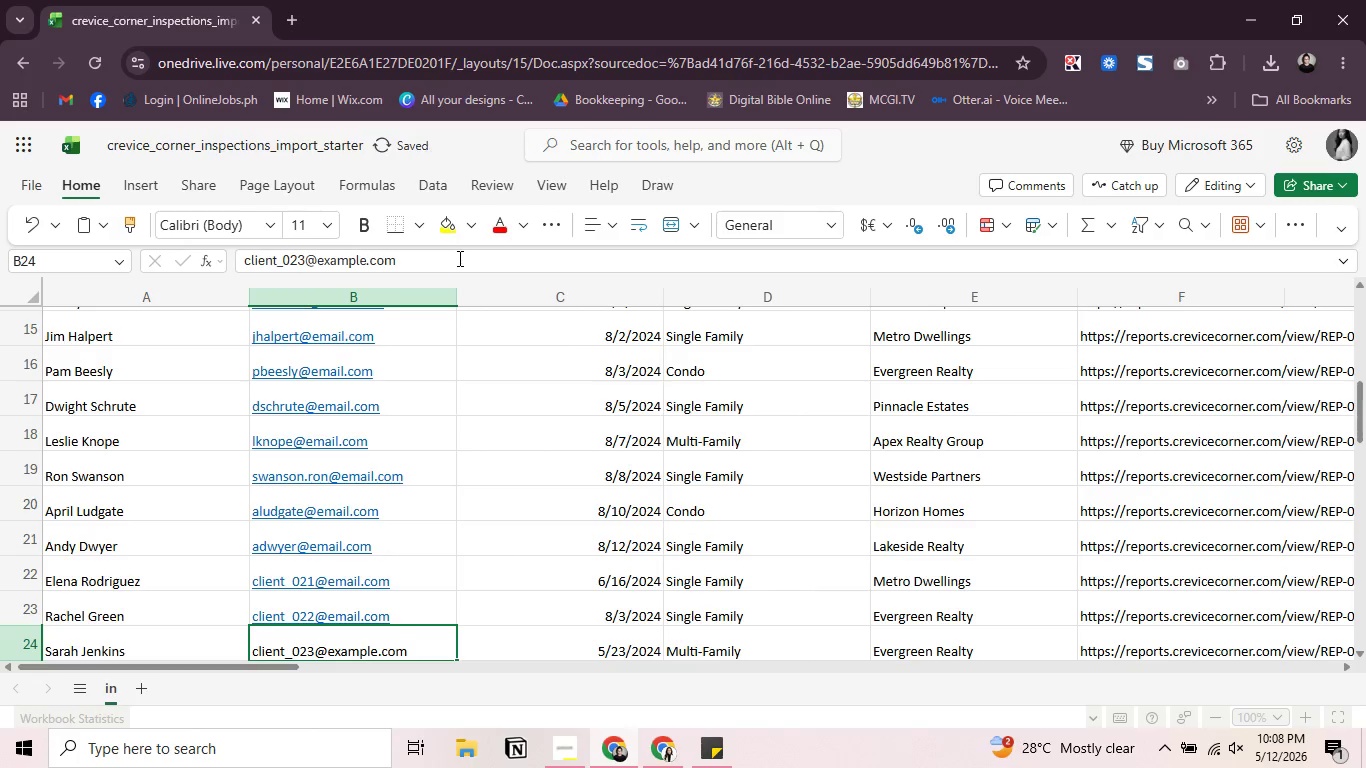 
left_click([458, 258])
 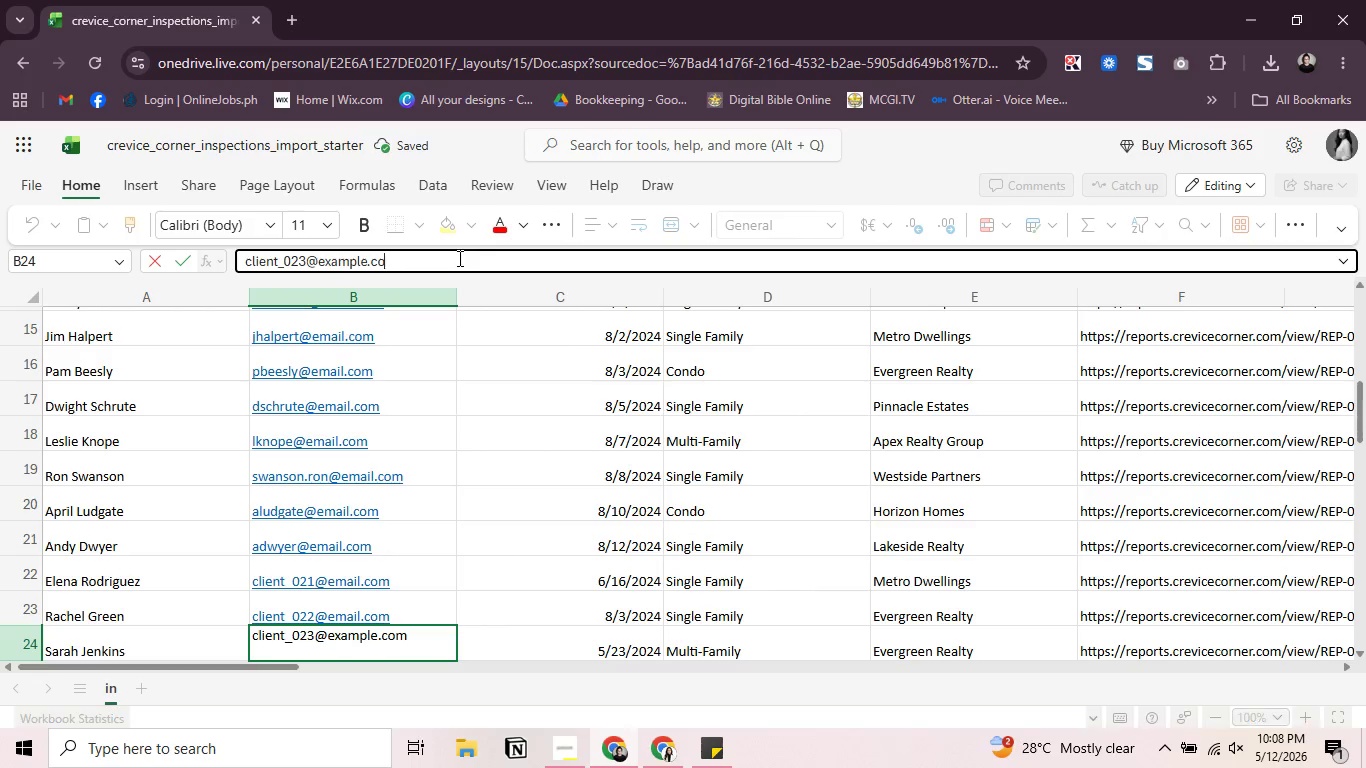 
hold_key(key=Backspace, duration=0.8)
 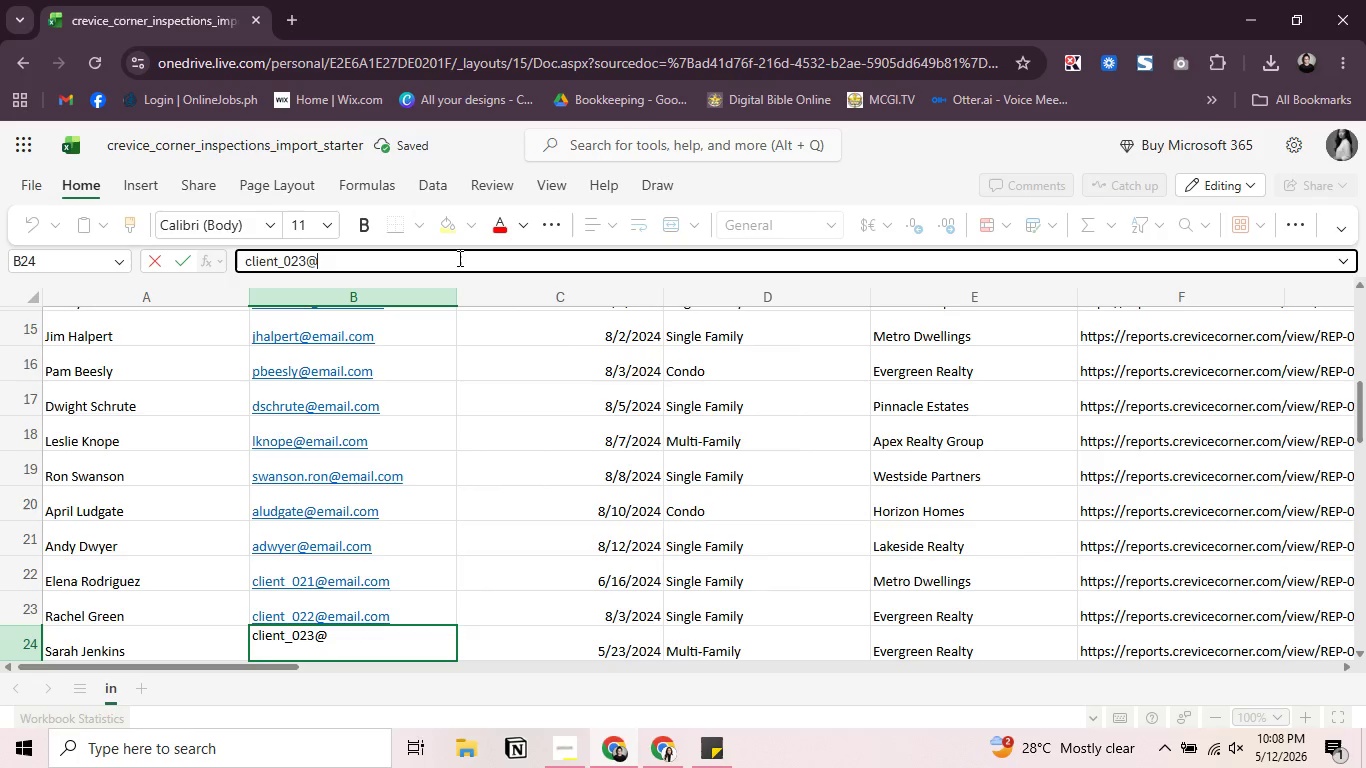 
hold_key(key=Backspace, duration=0.31)
 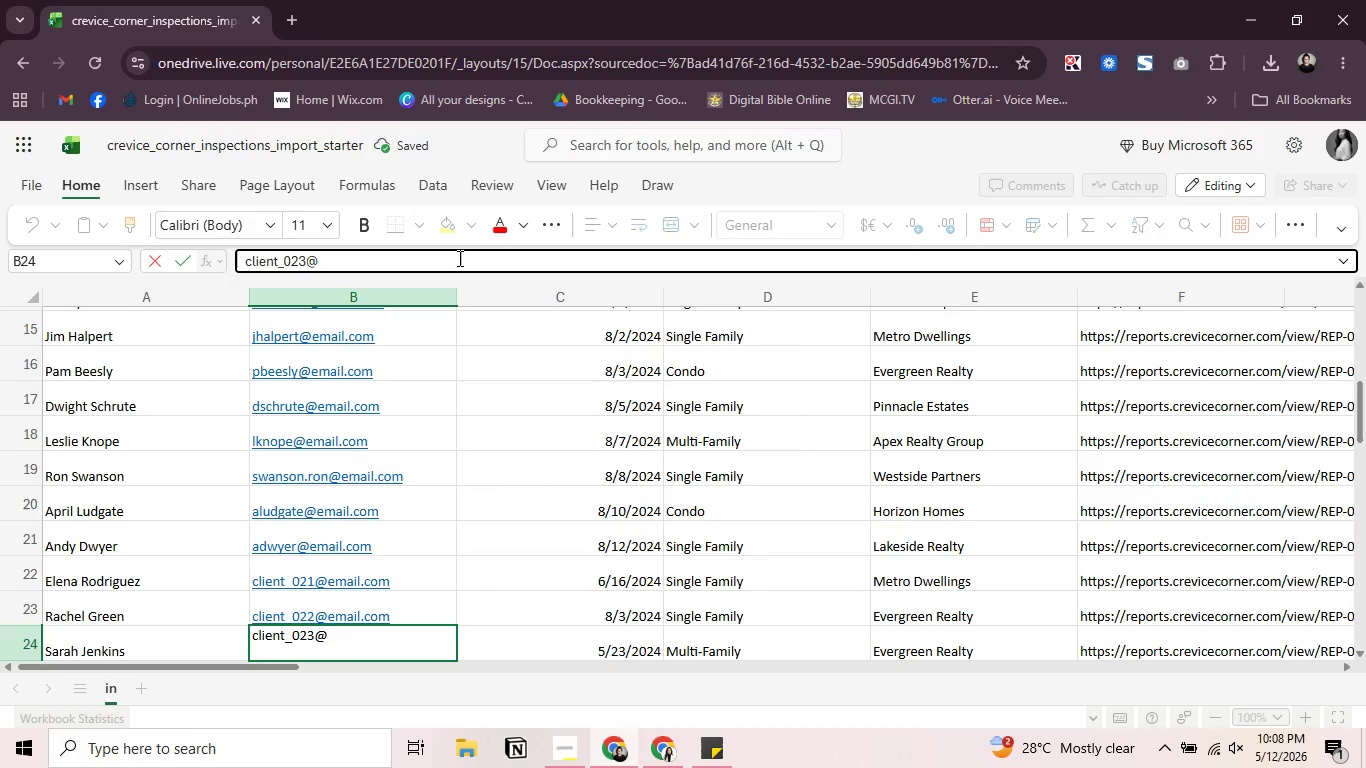 
type(email.com)
 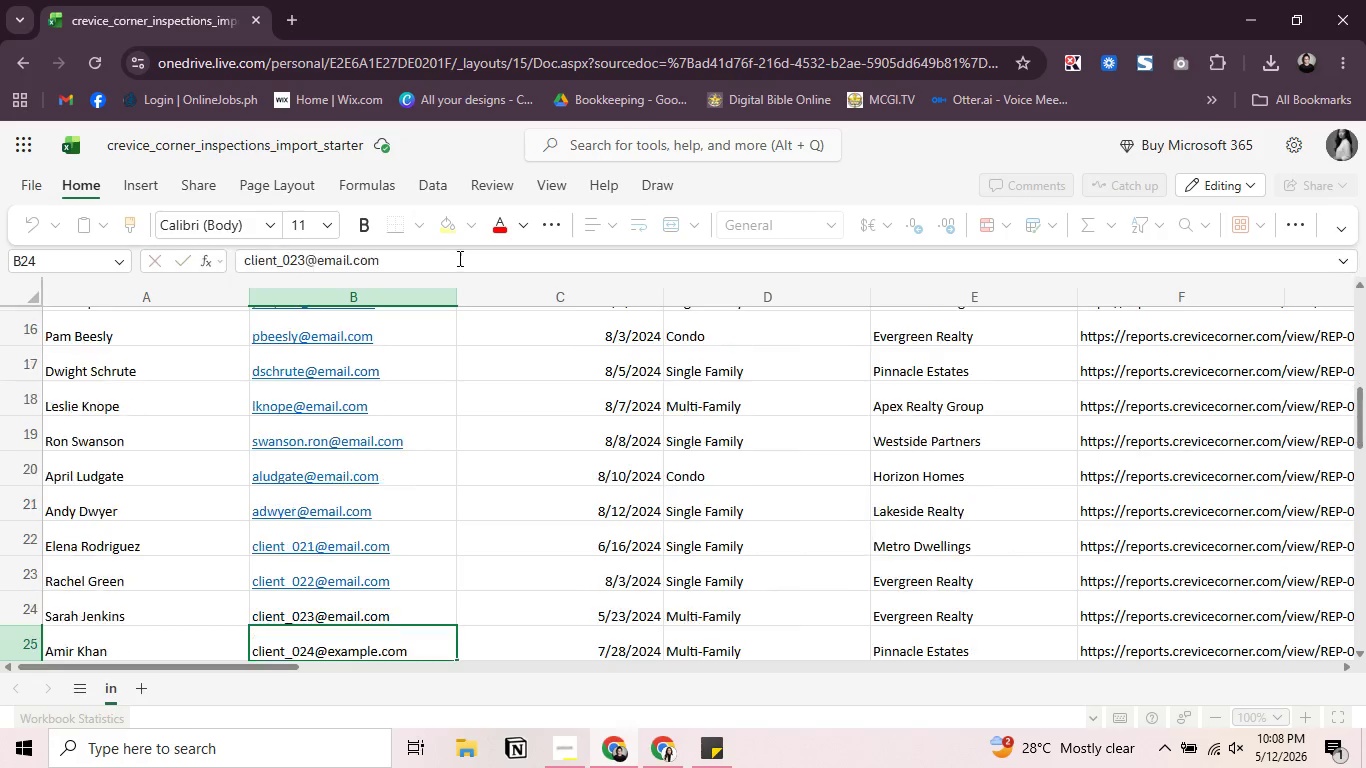 
key(Enter)
 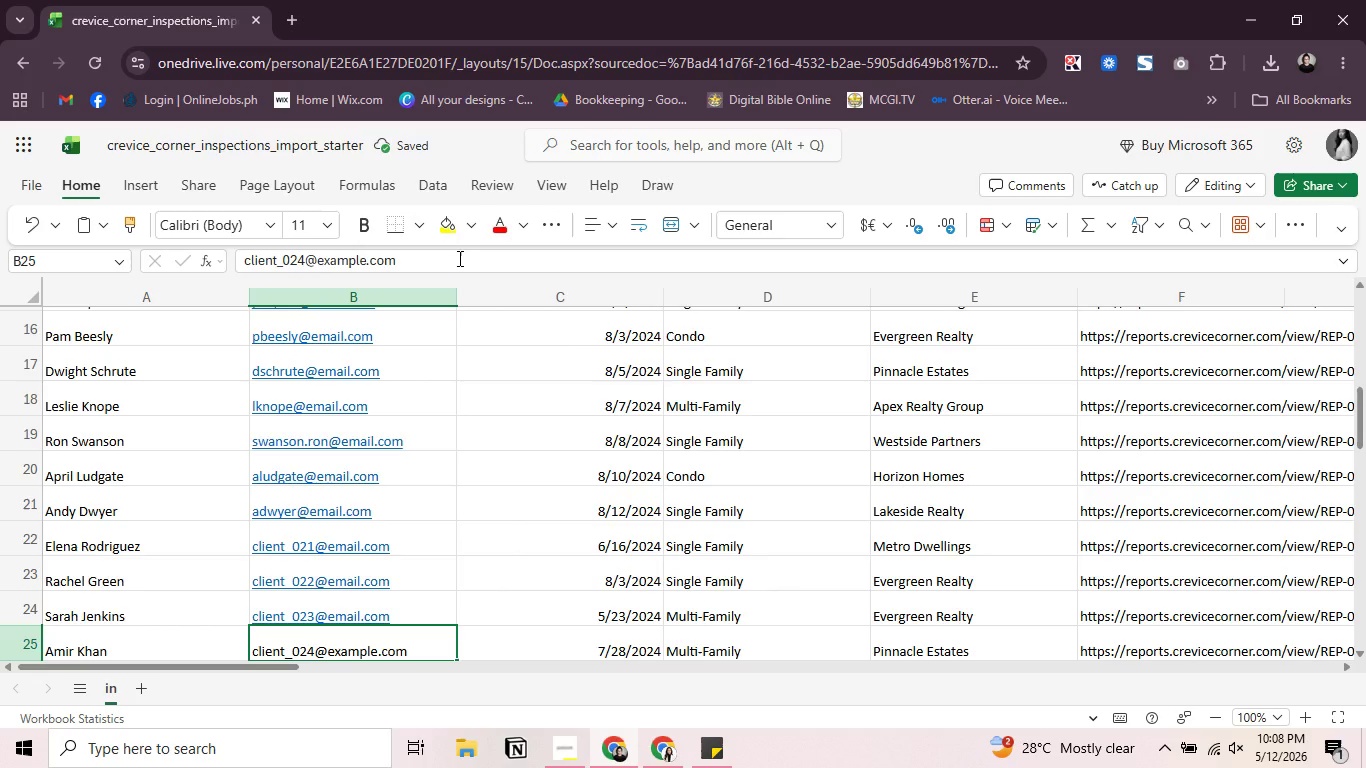 
left_click([458, 258])
 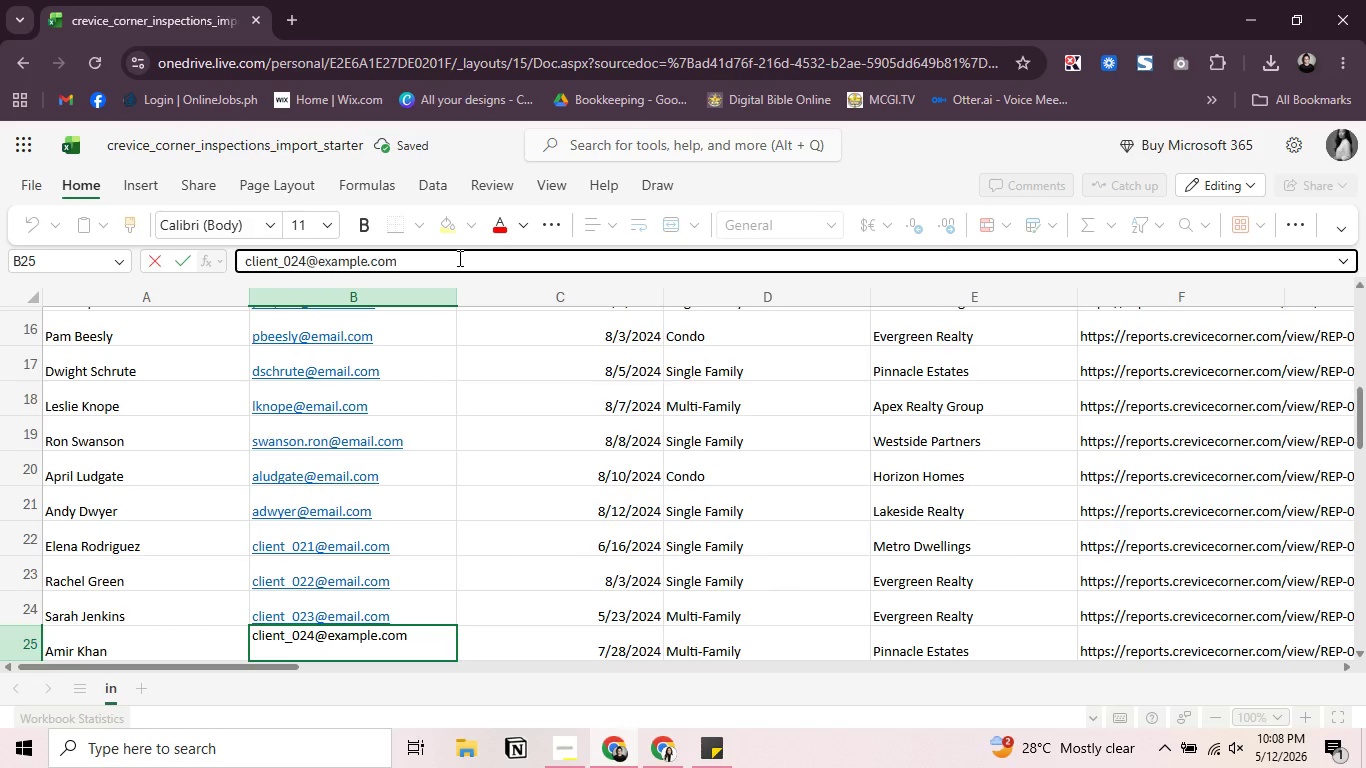 
hold_key(key=Backspace, duration=0.75)
 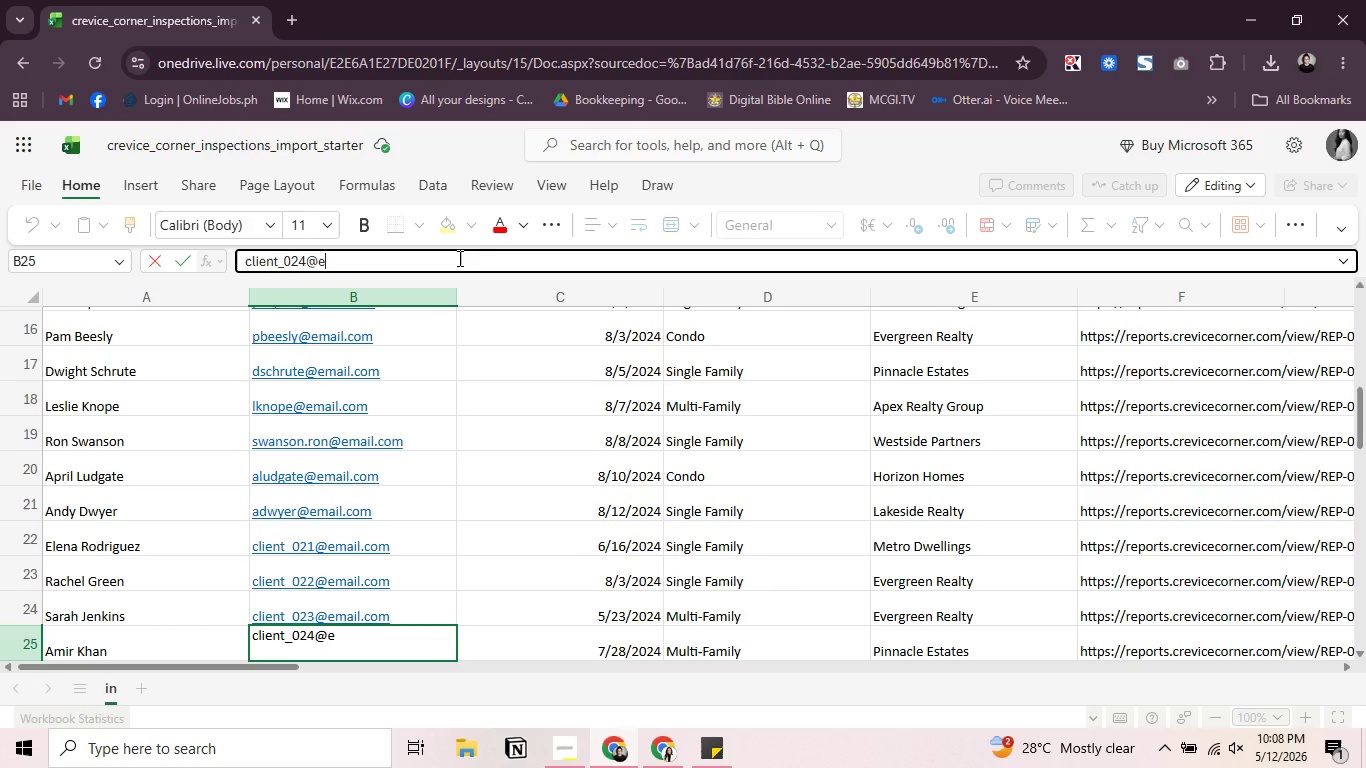 
hold_key(key=Backspace, duration=0.39)
 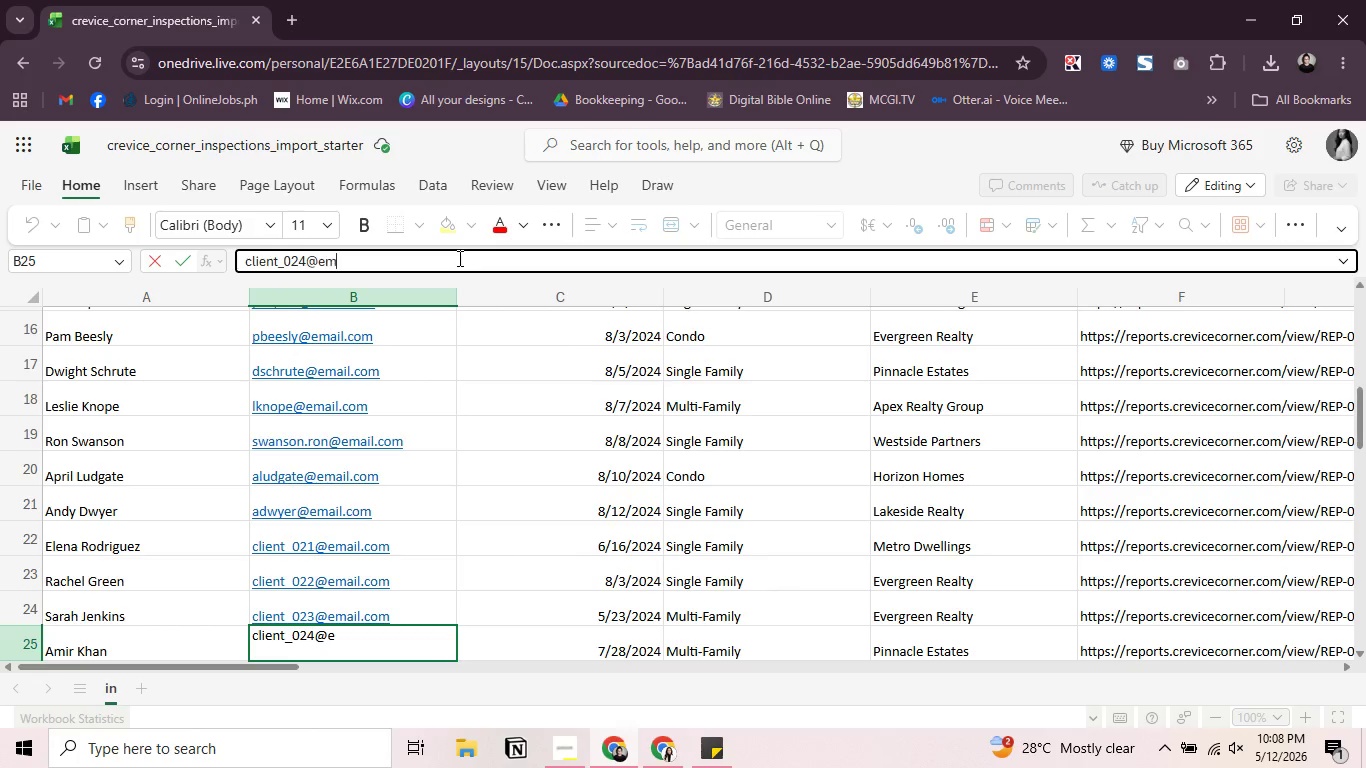 
type(mail.com)
 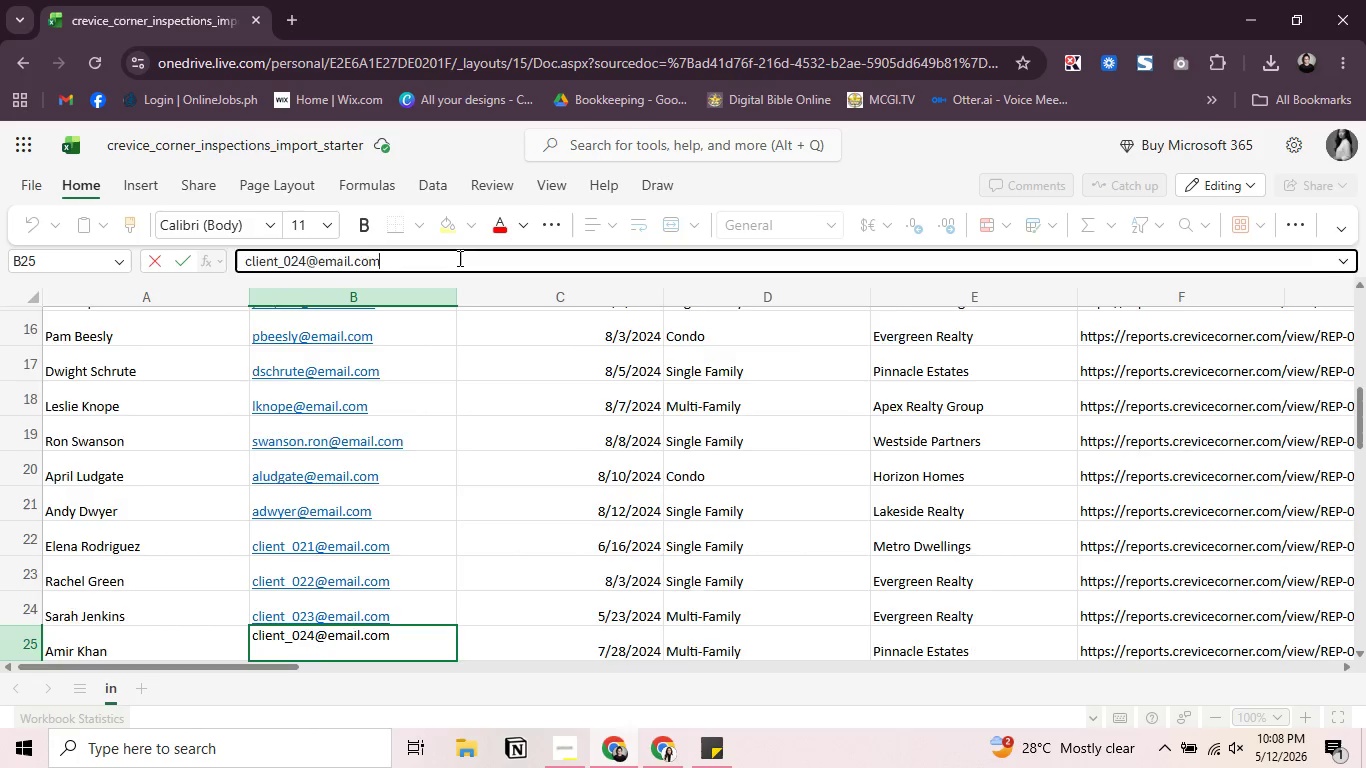 
key(Enter)
 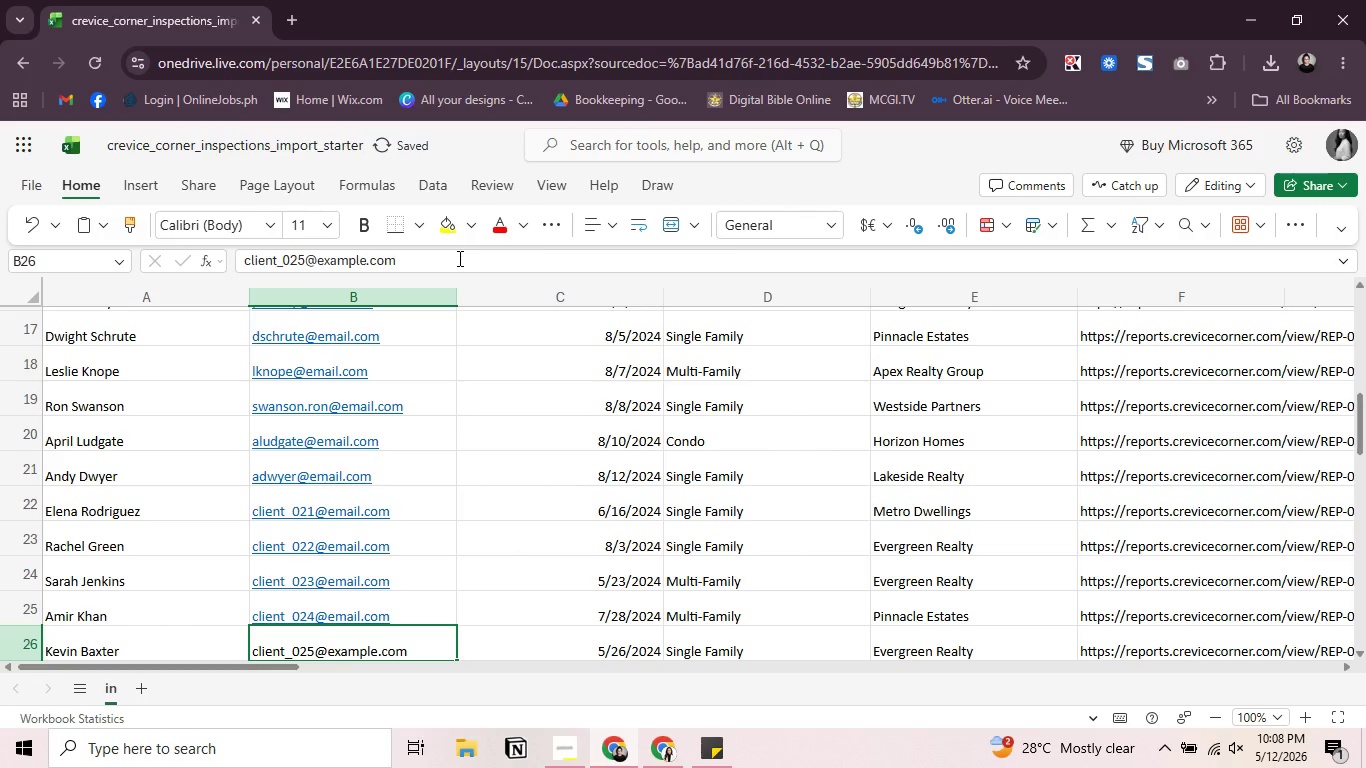 
left_click([458, 258])
 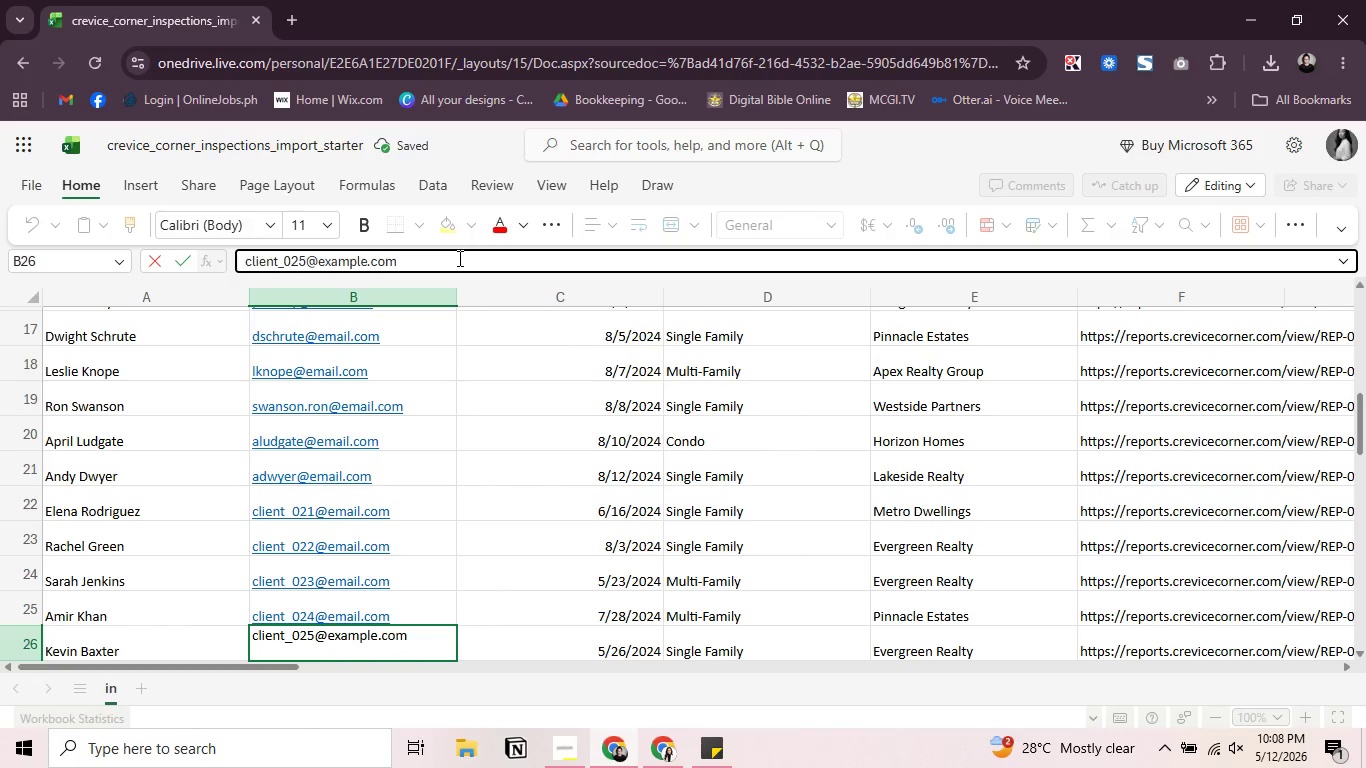 
hold_key(key=Backspace, duration=0.72)
 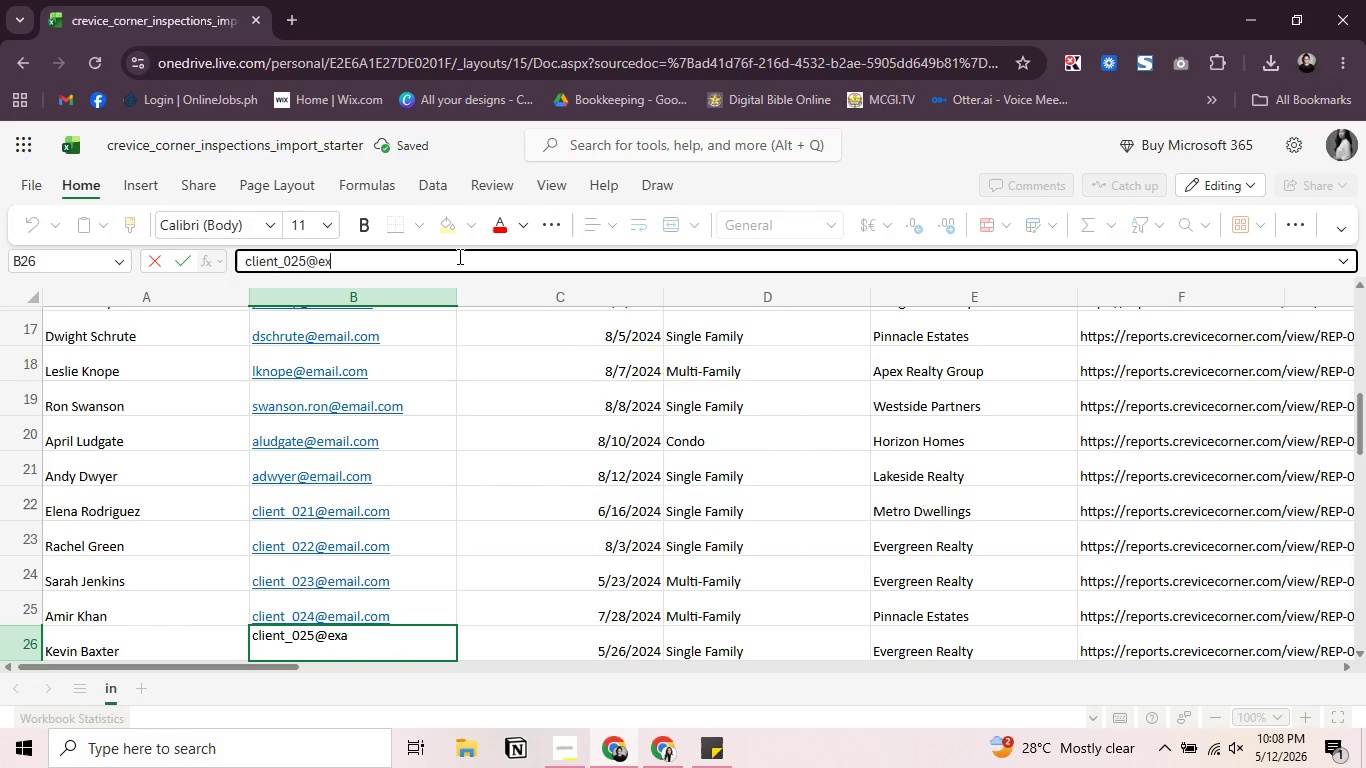 
key(Backspace)
key(Backspace)
type(mail.com)
 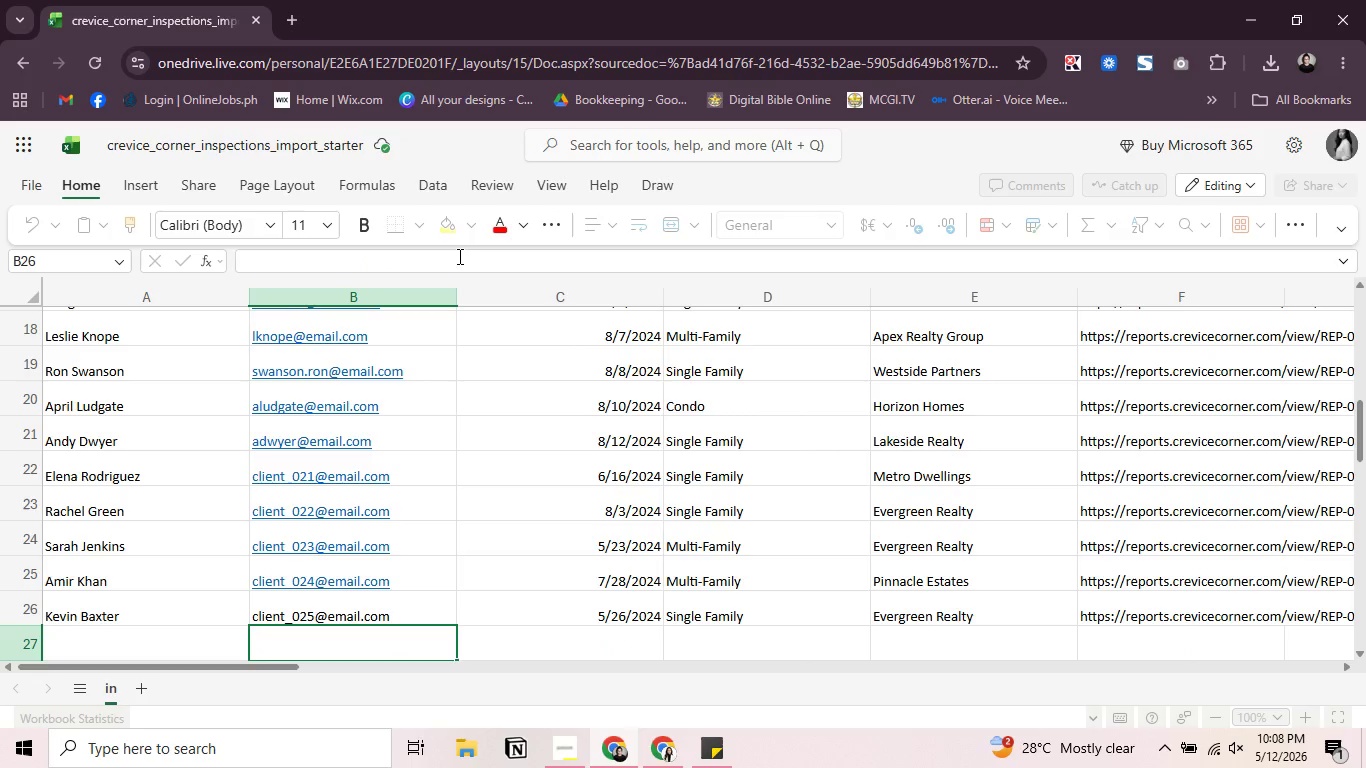 
key(Enter)
 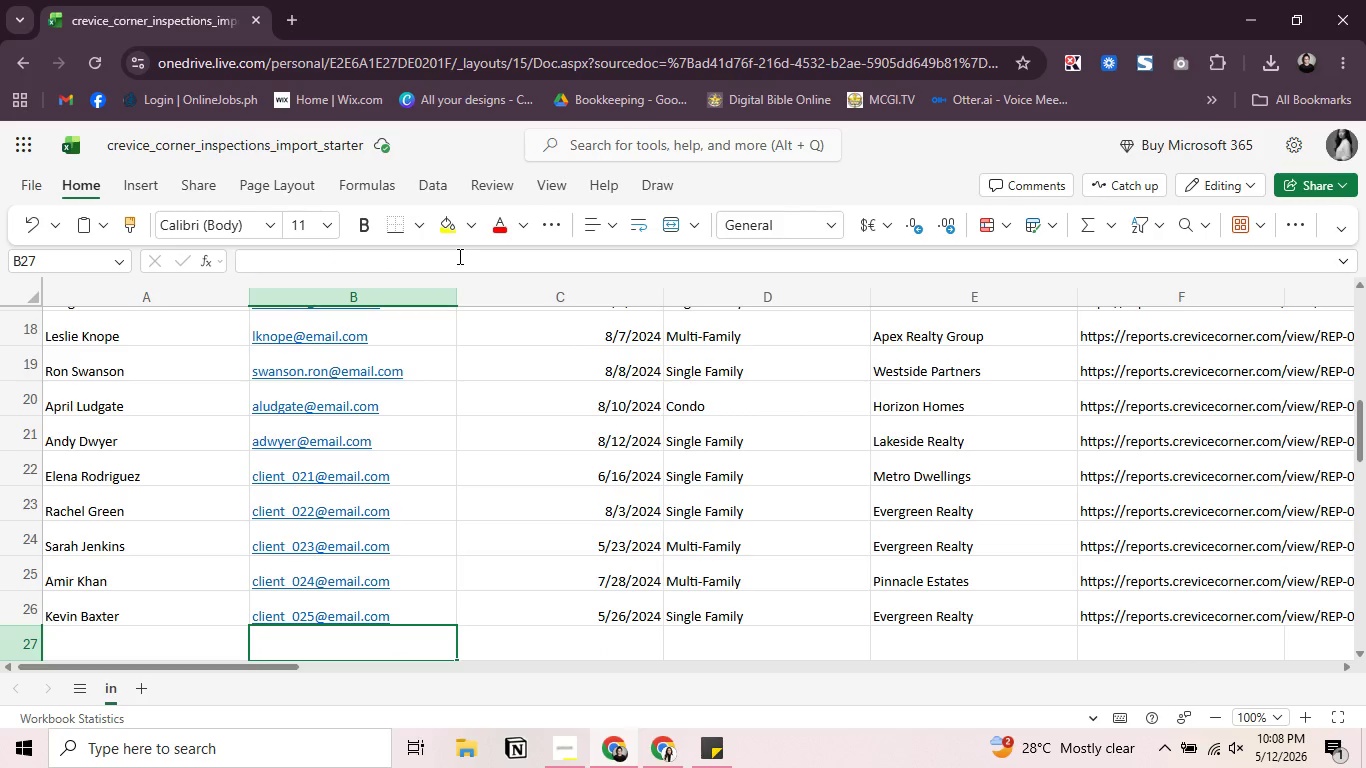 
wait(7.41)
 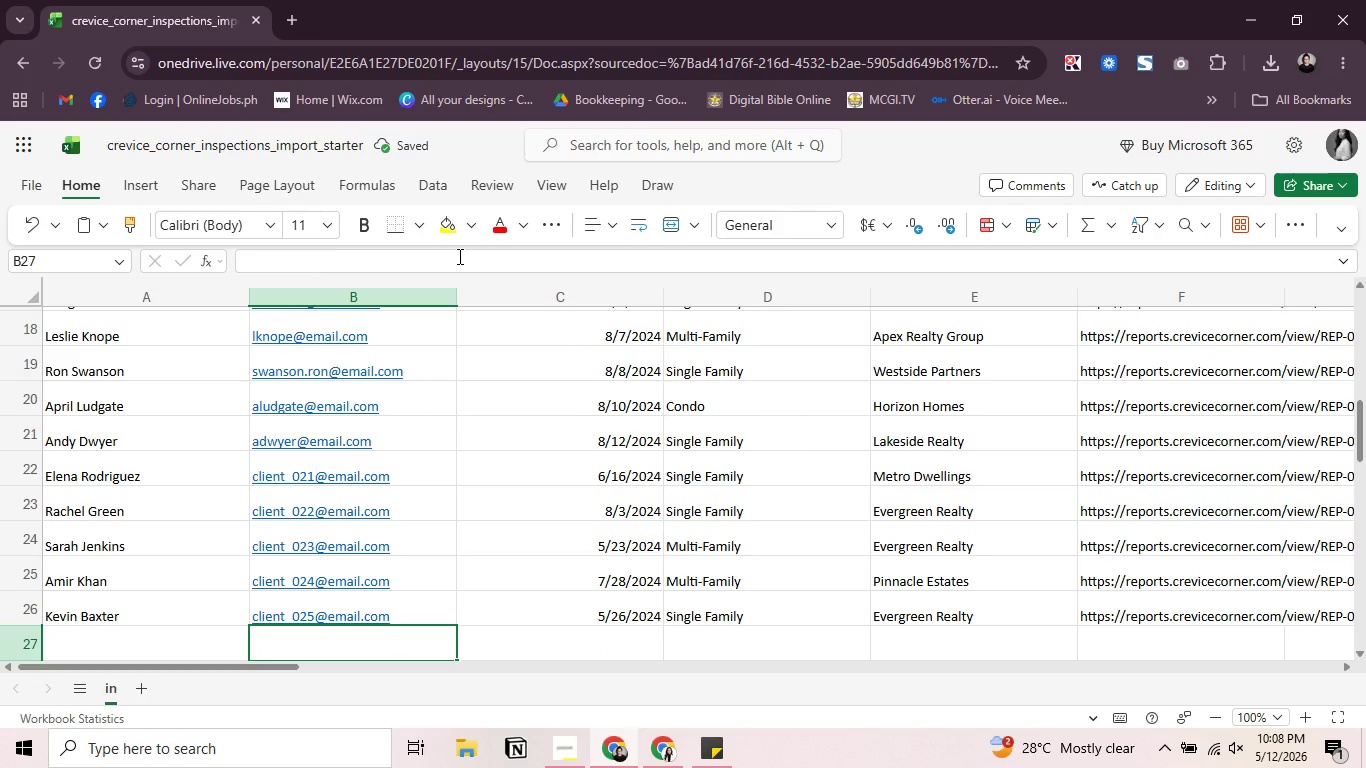 
left_click([33, 190])
 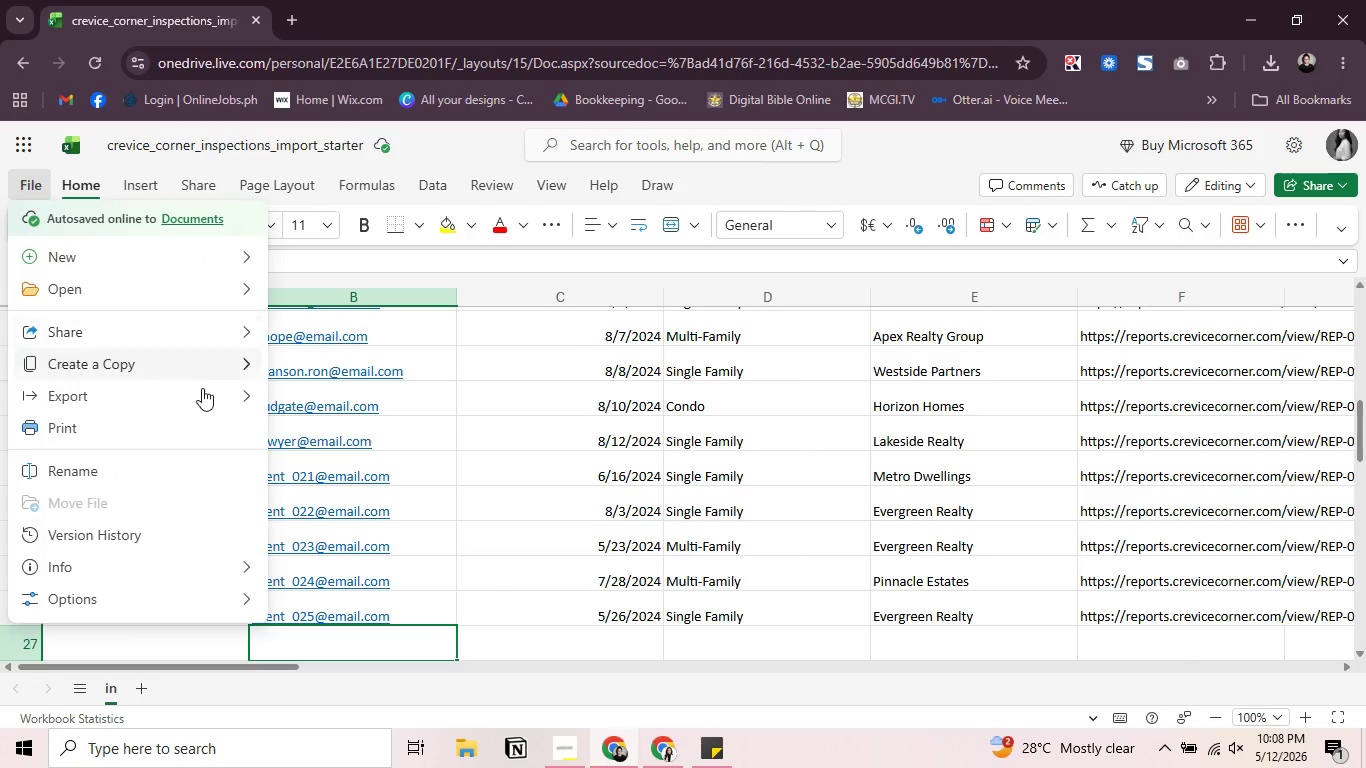 
mouse_move([215, 366])
 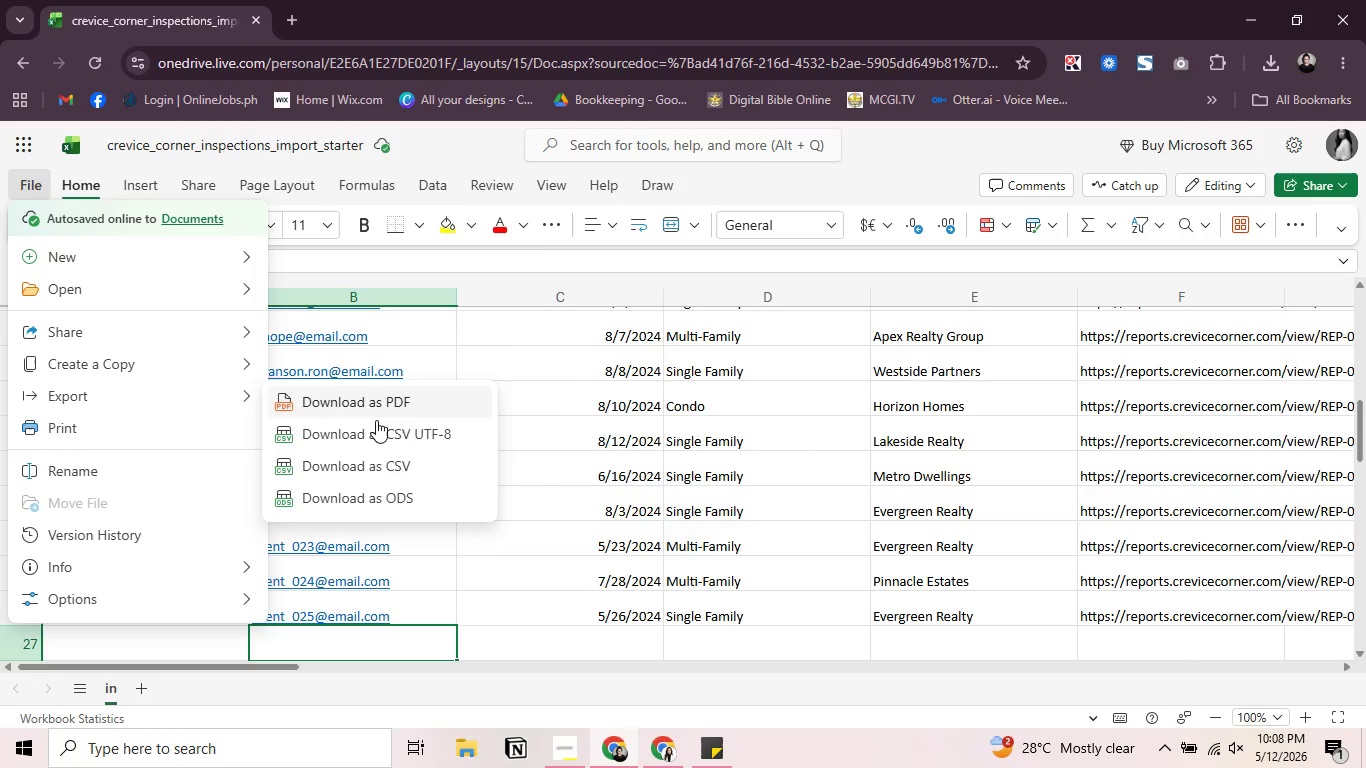 
left_click([399, 434])
 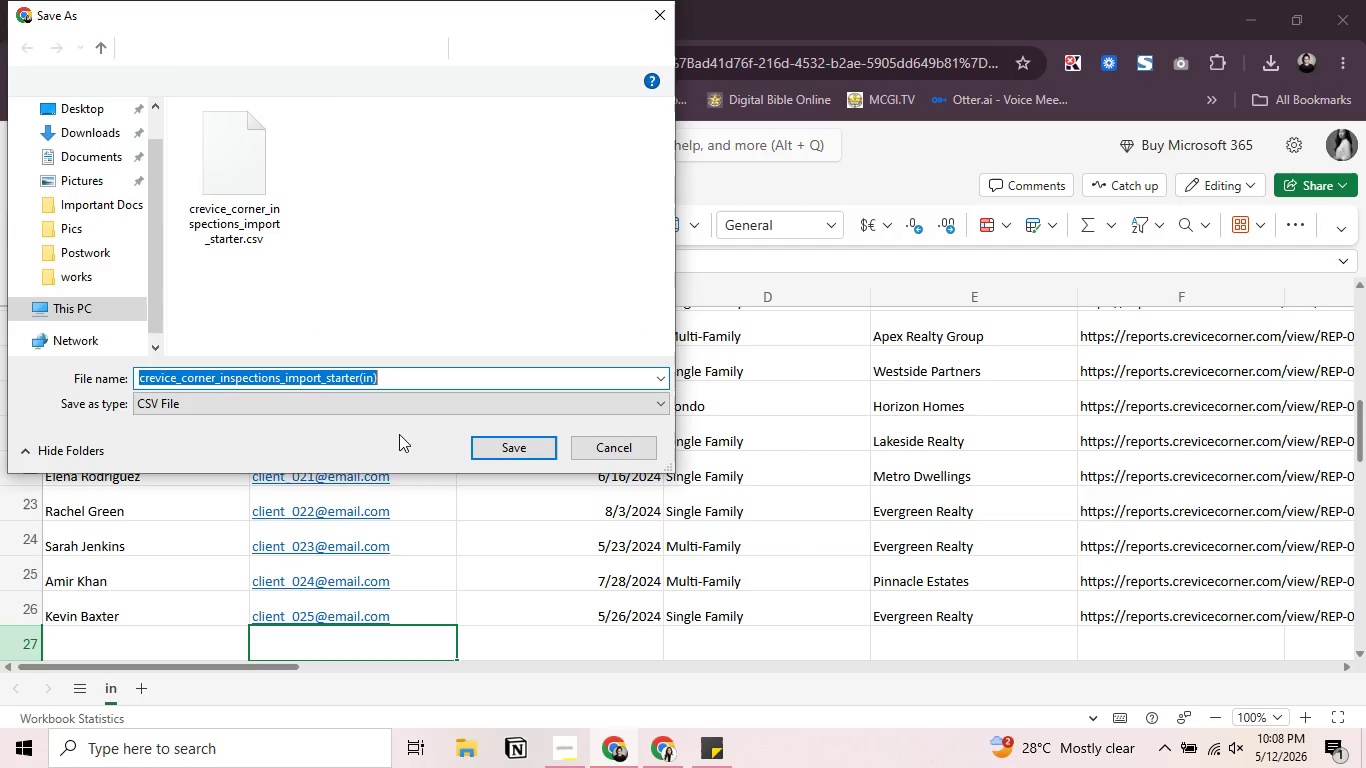 
left_click([242, 185])
 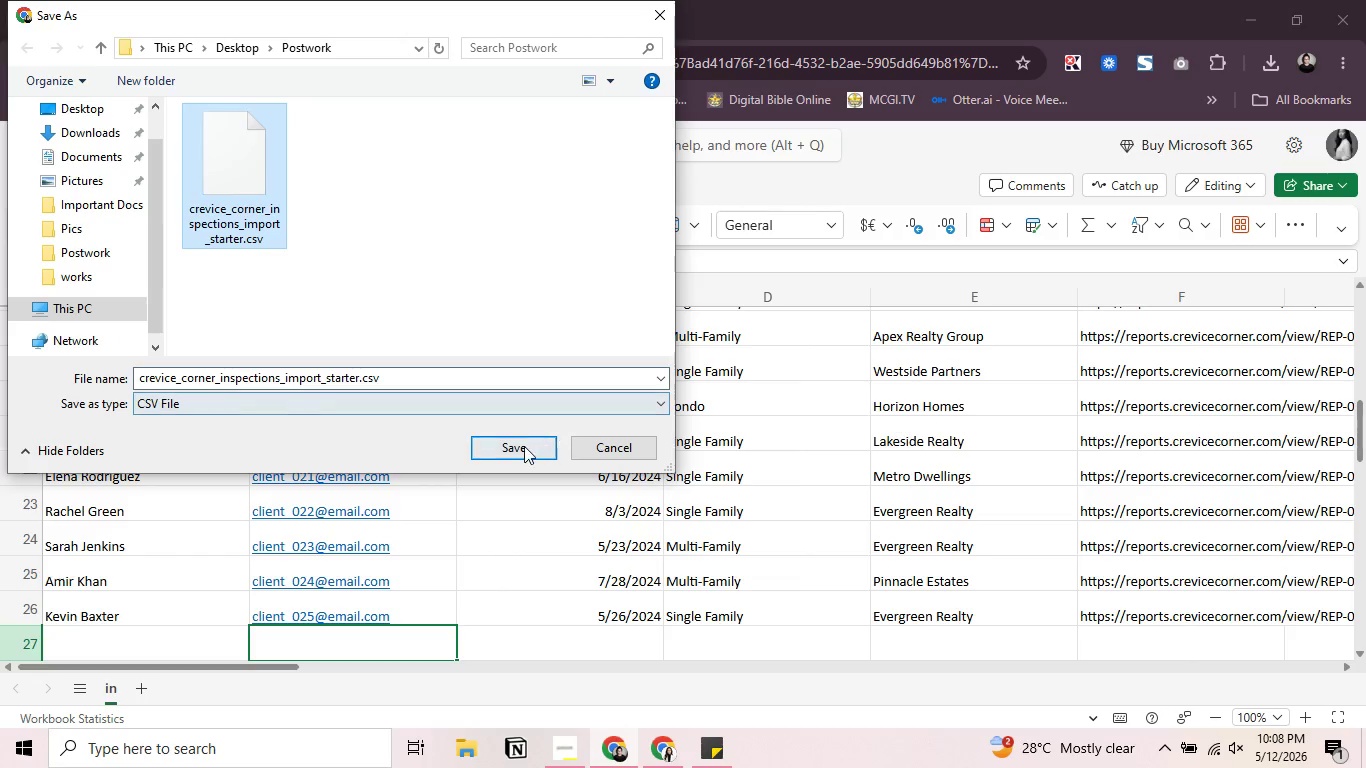 
left_click([524, 446])
 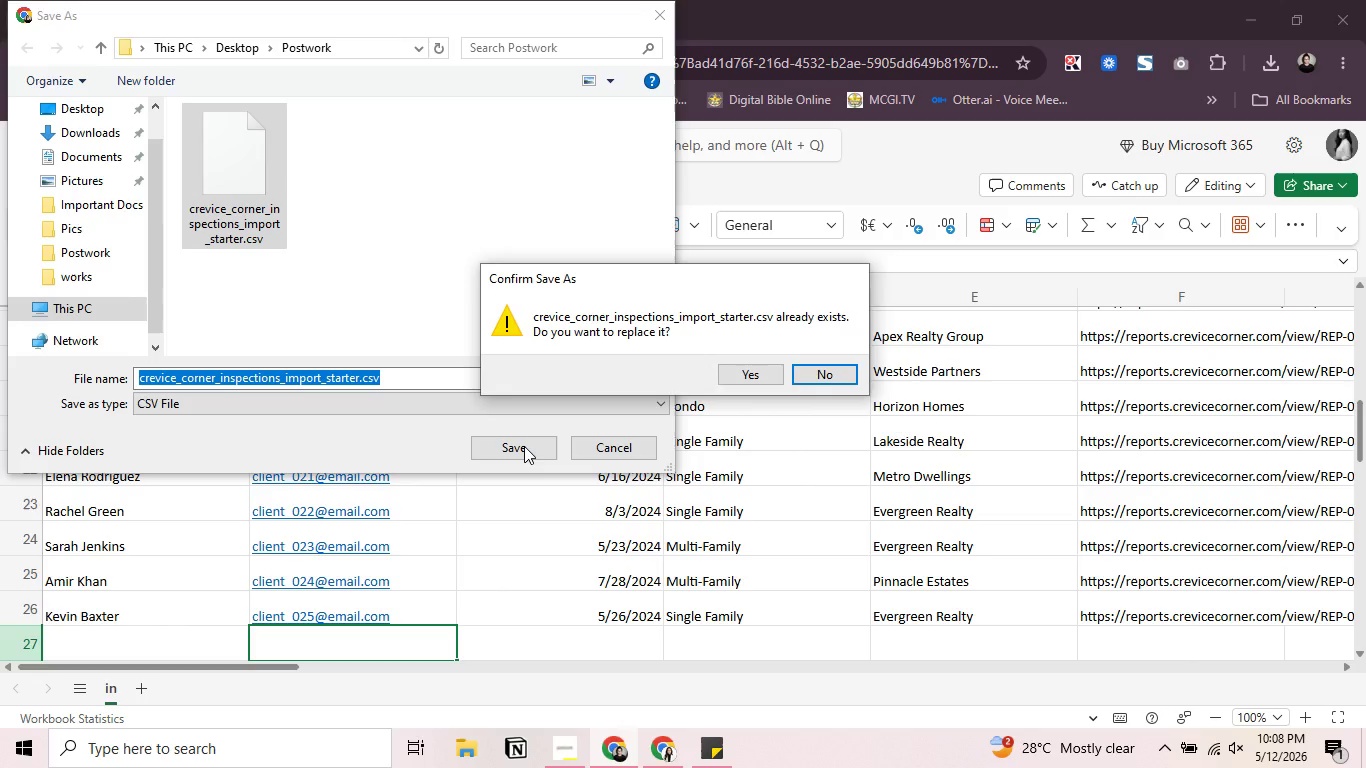 
wait(11.86)
 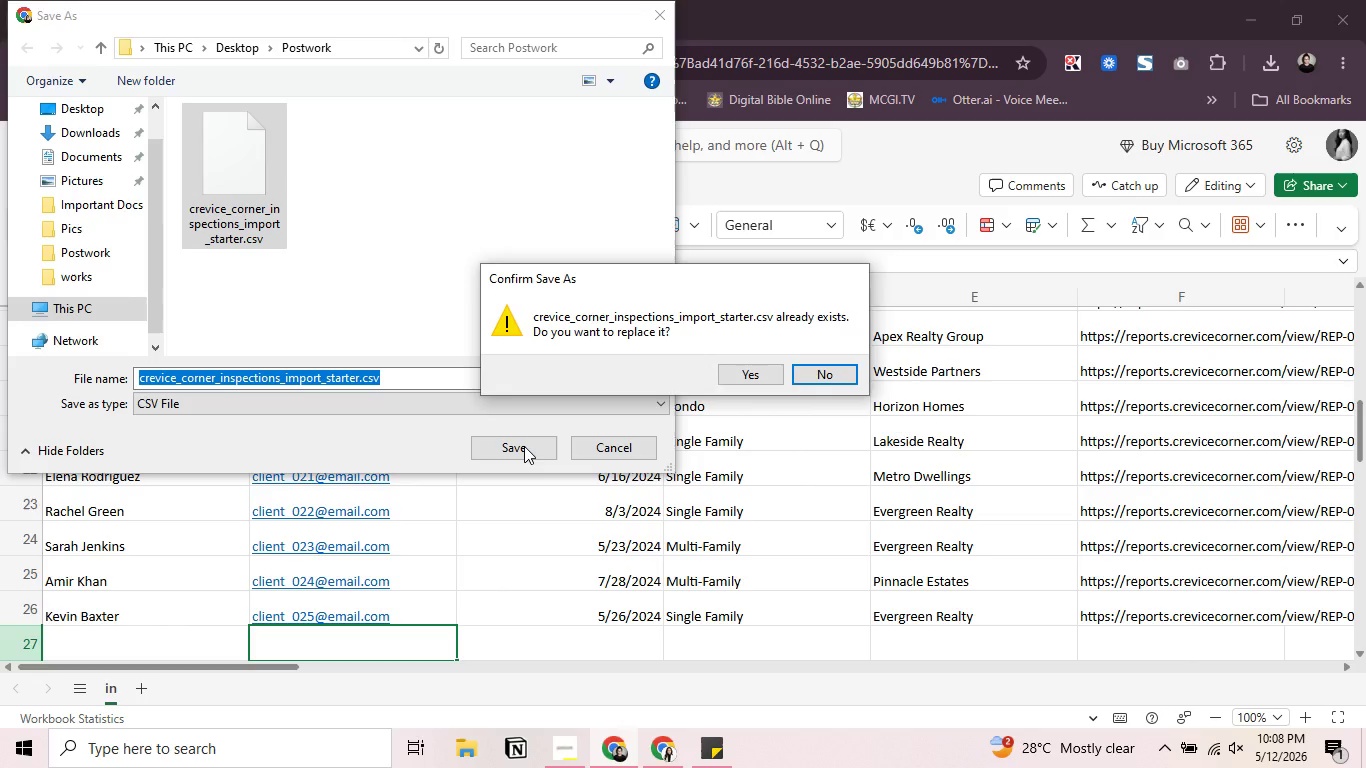 
left_click([718, 384])
 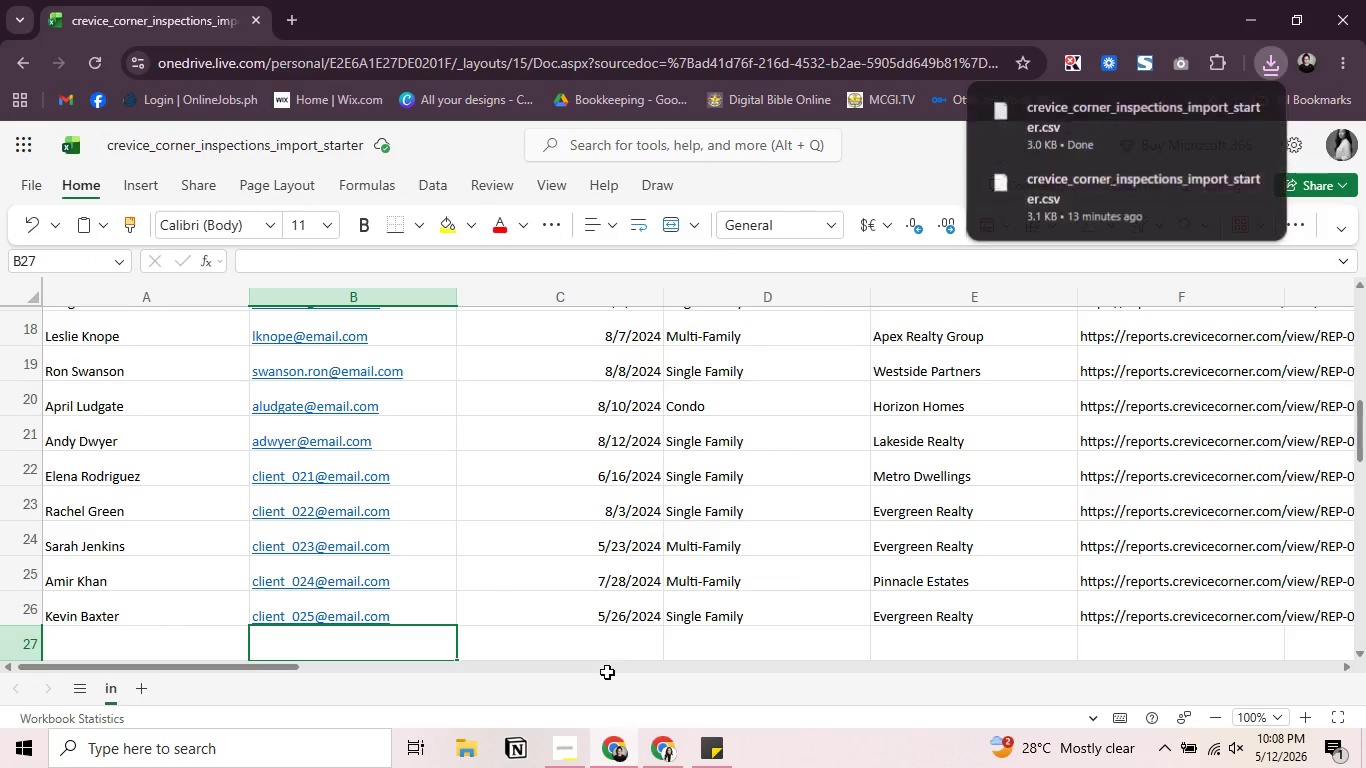 
left_click([656, 750])
 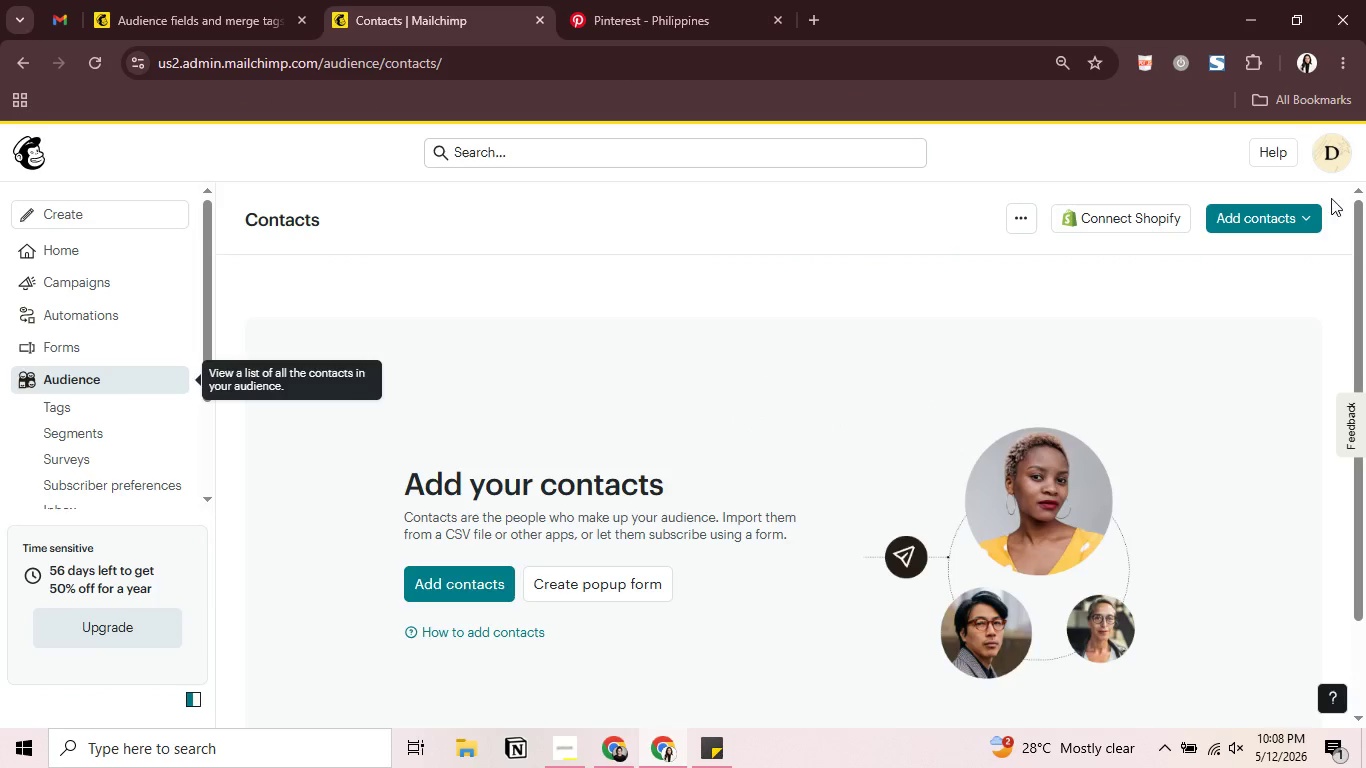 
left_click([1289, 204])
 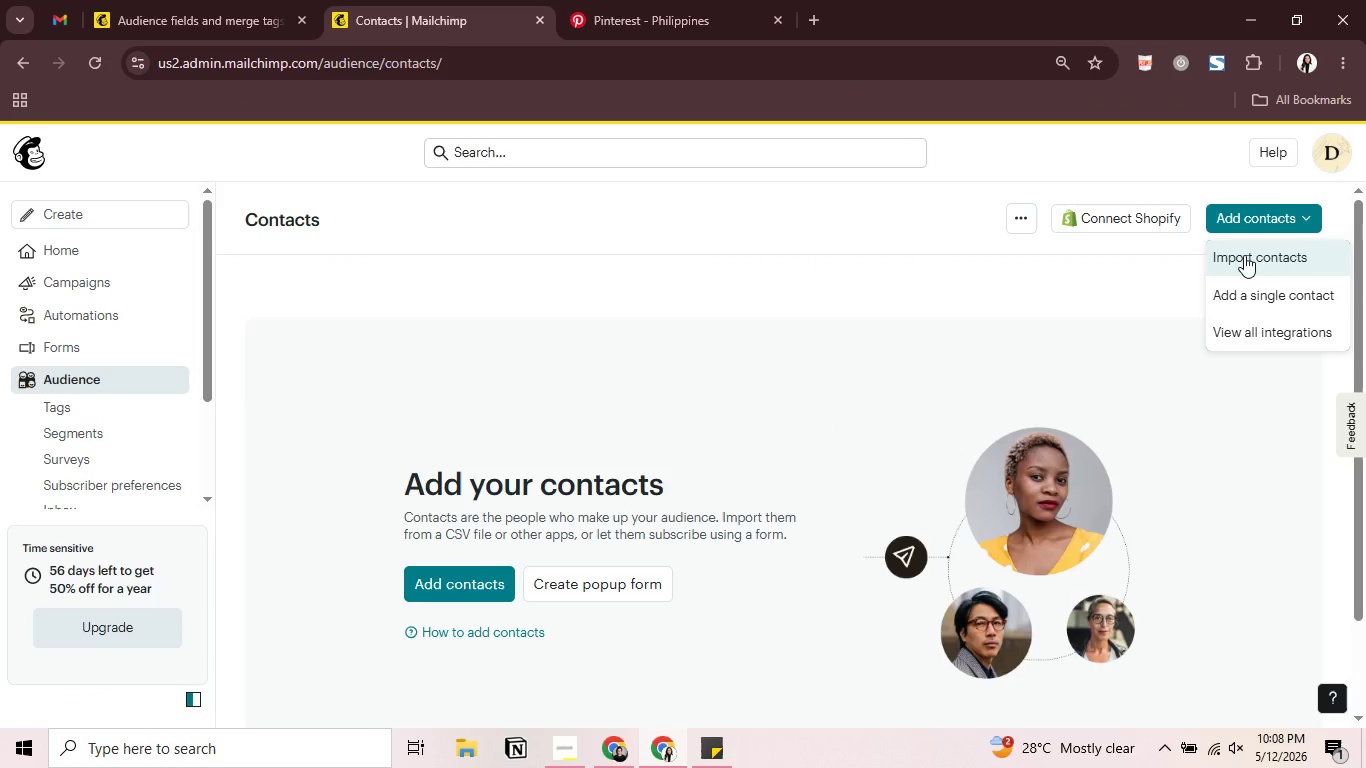 
left_click([1244, 255])
 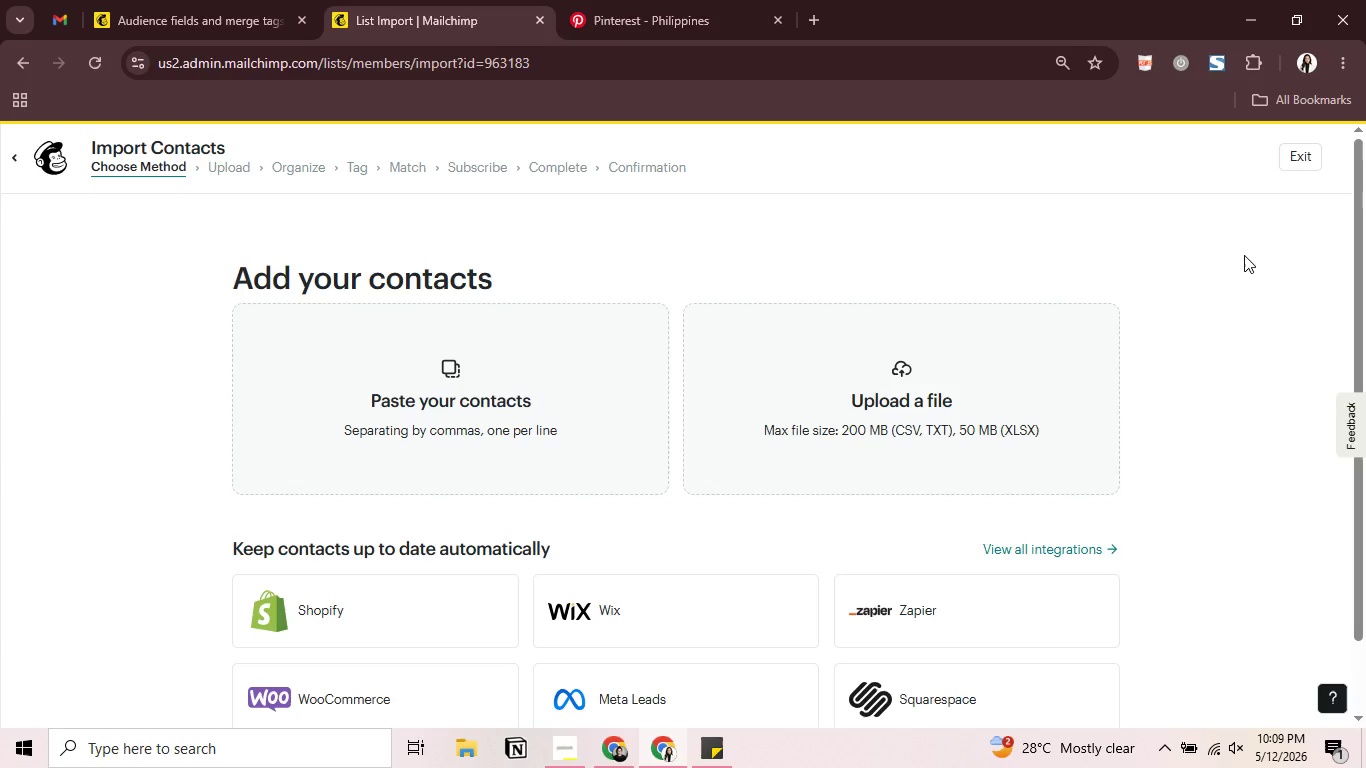 
wait(27.81)
 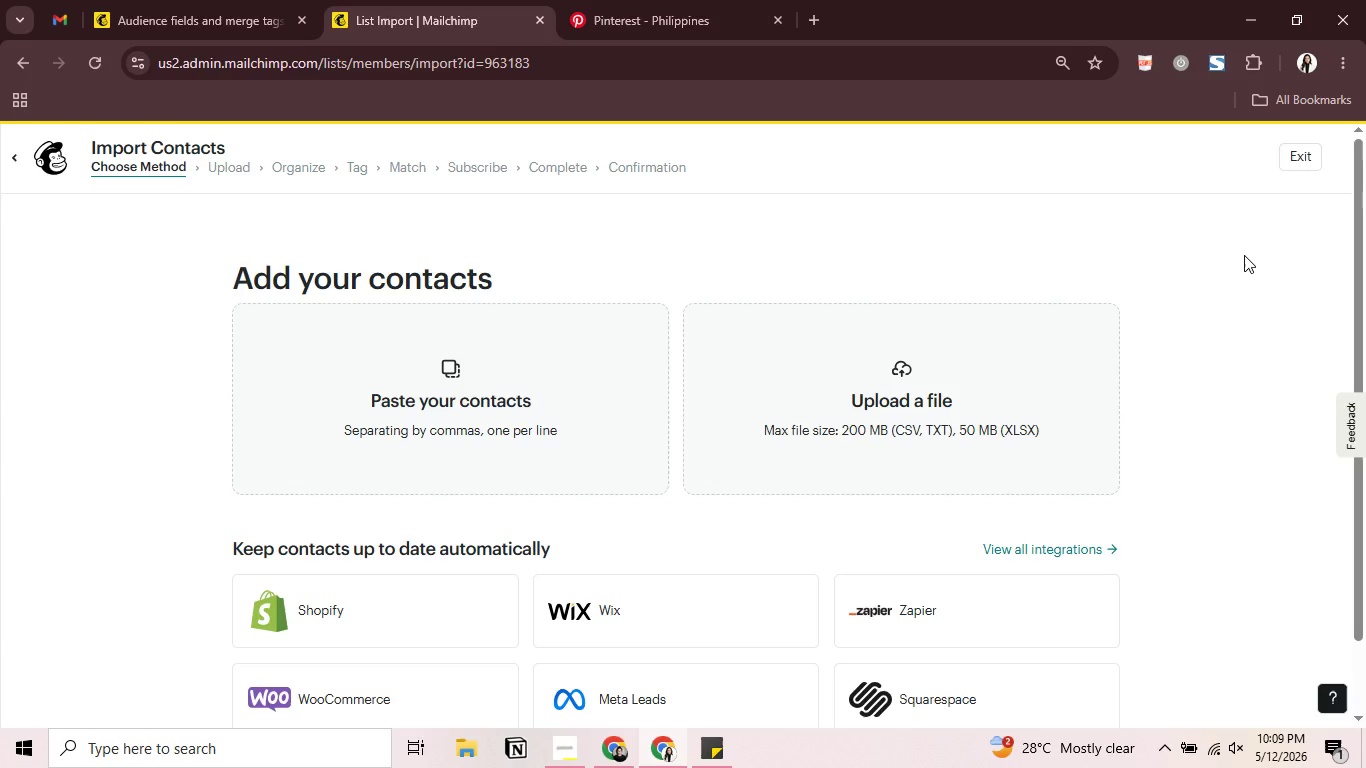 
left_click([863, 398])
 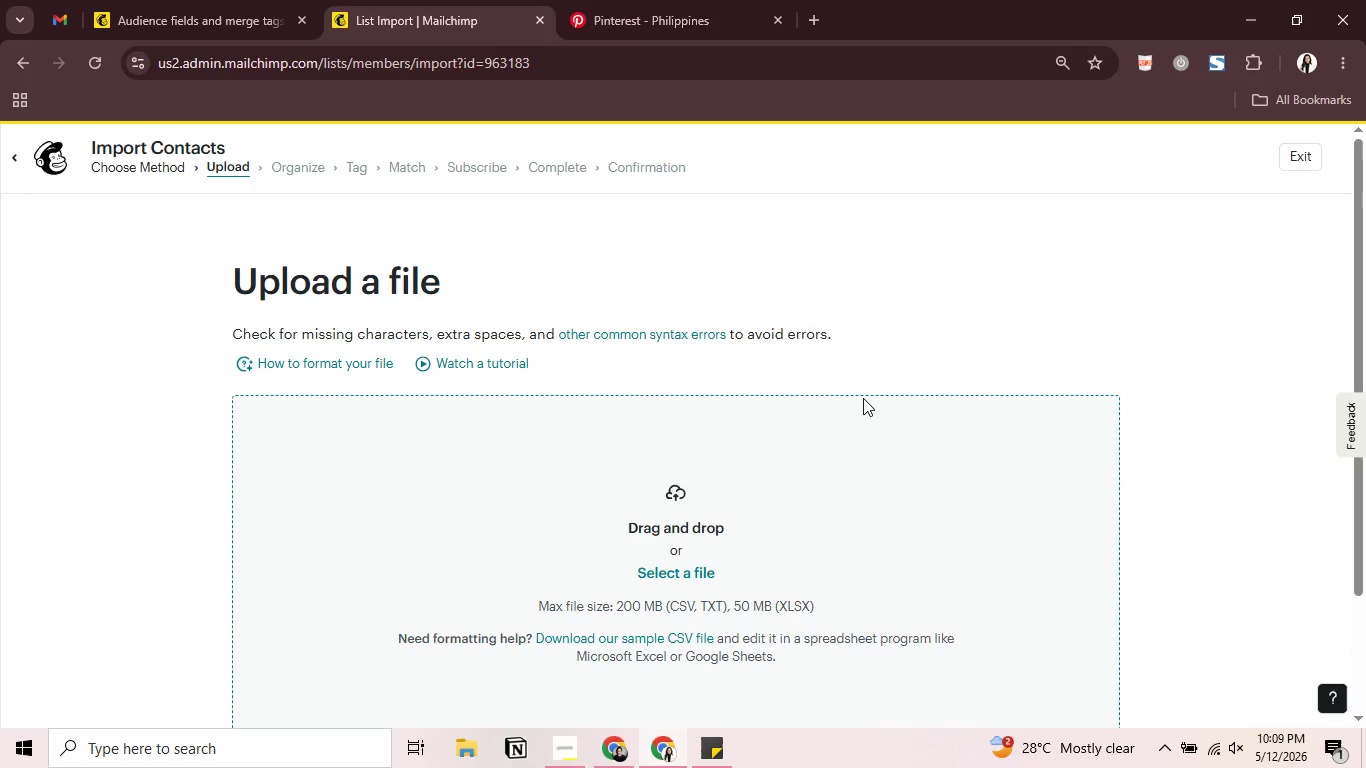 
wait(8.78)
 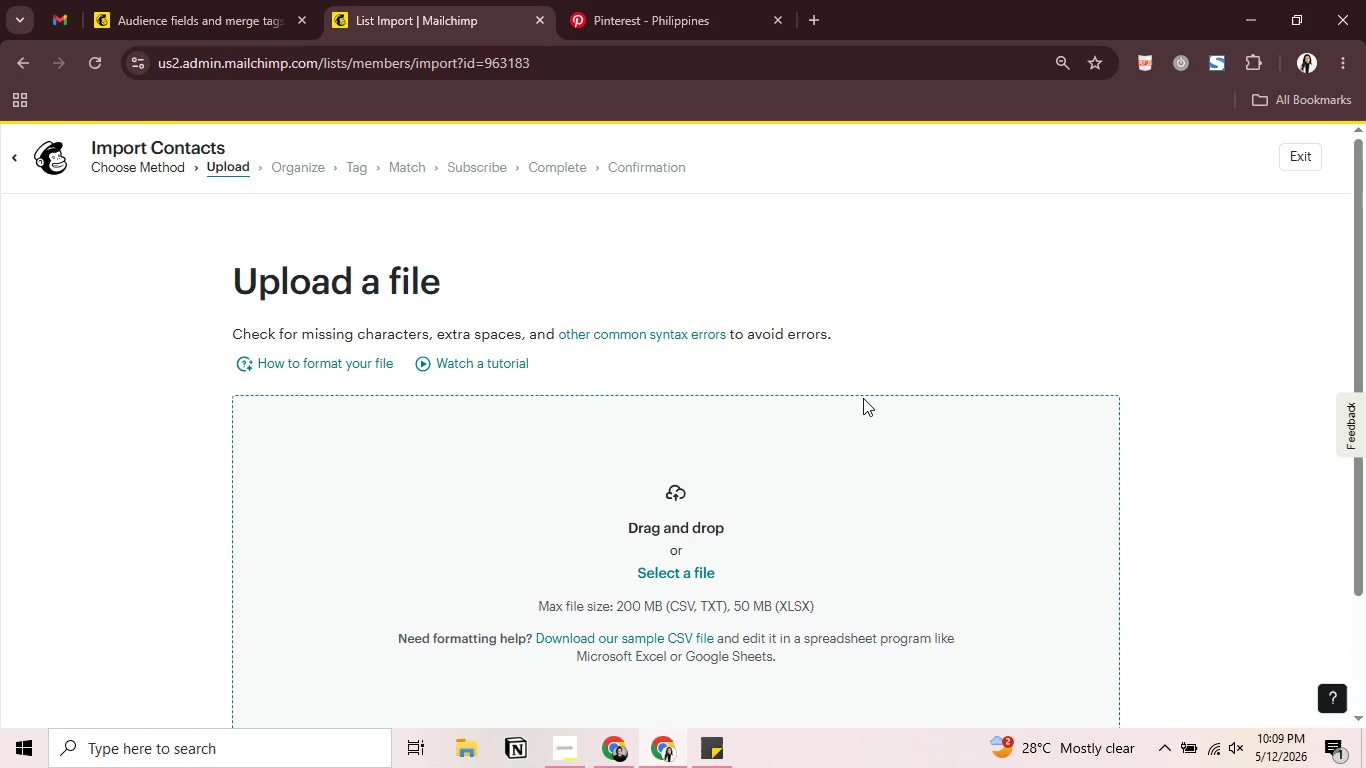 
scroll: coordinate [863, 398], scroll_direction: down, amount: 1.0
 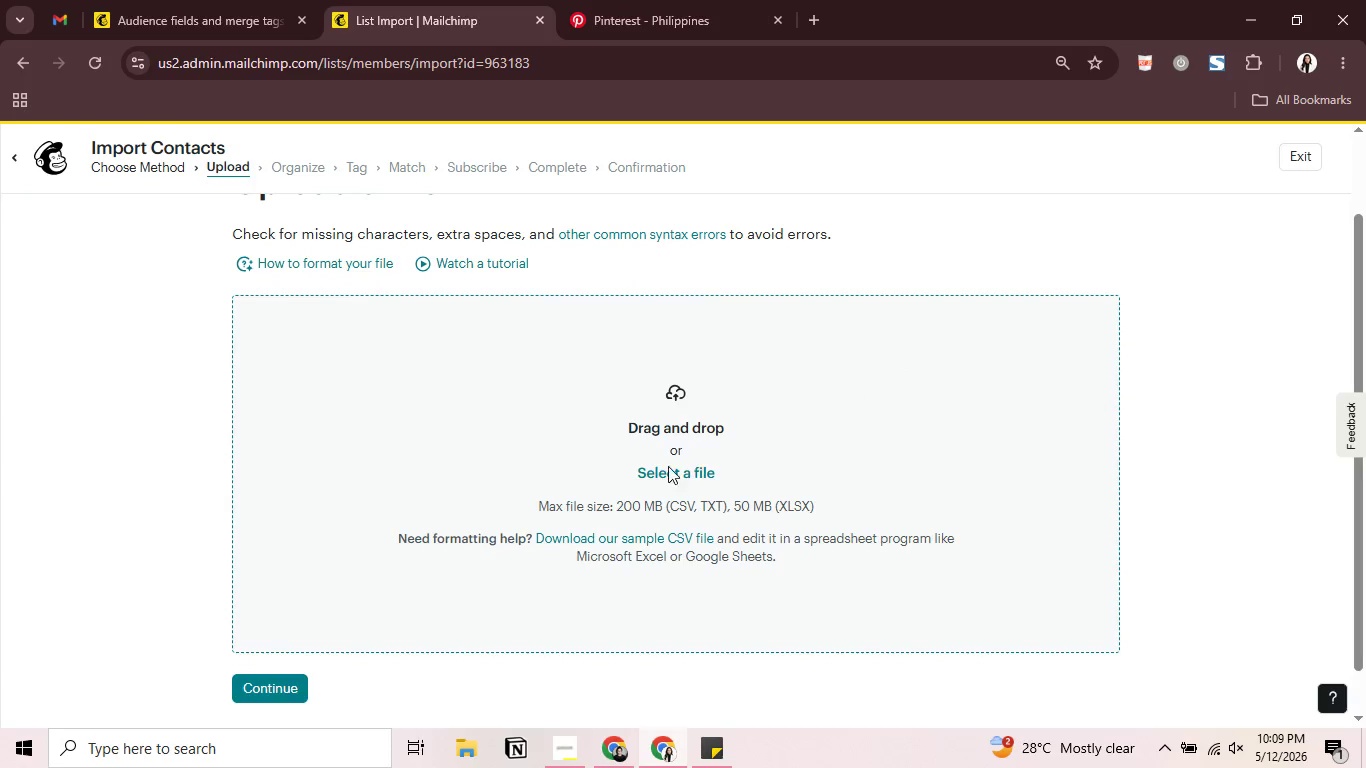 
left_click([639, 478])
 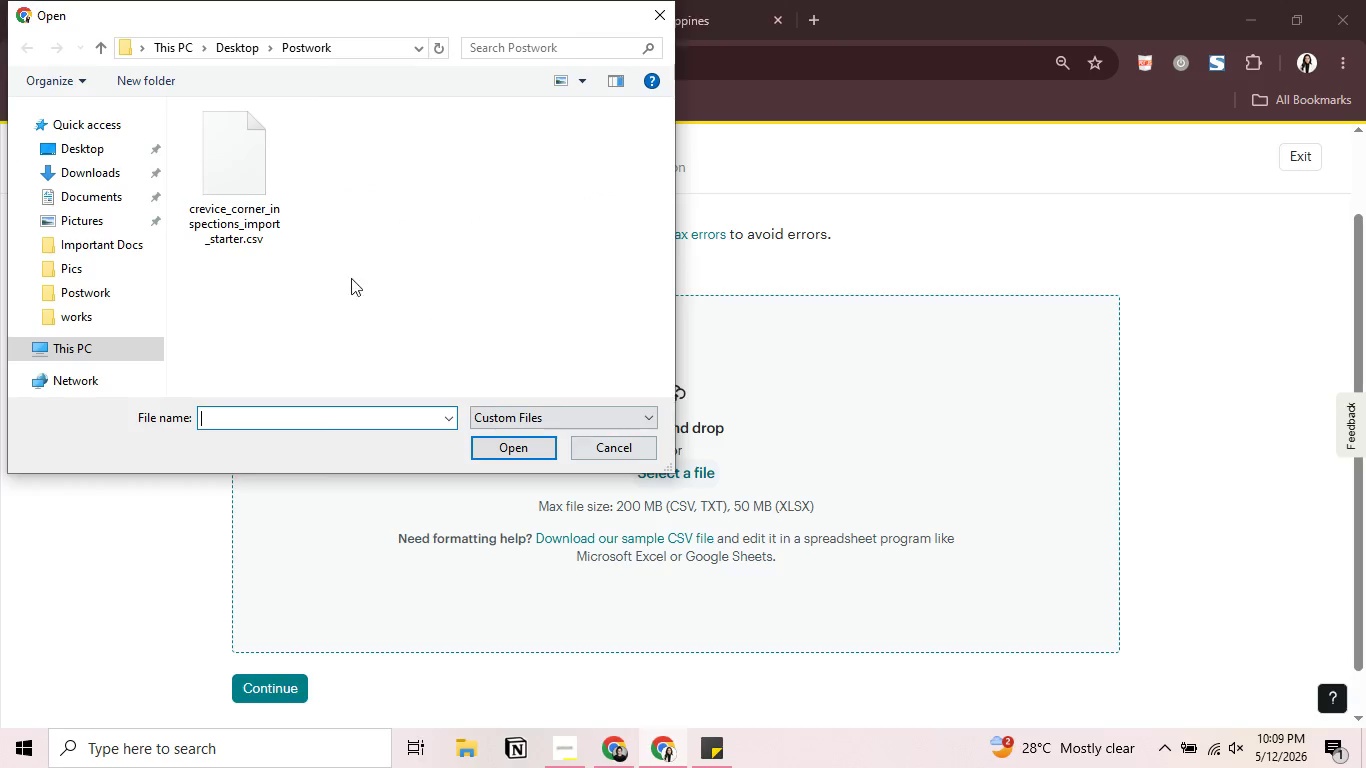 
left_click([235, 160])
 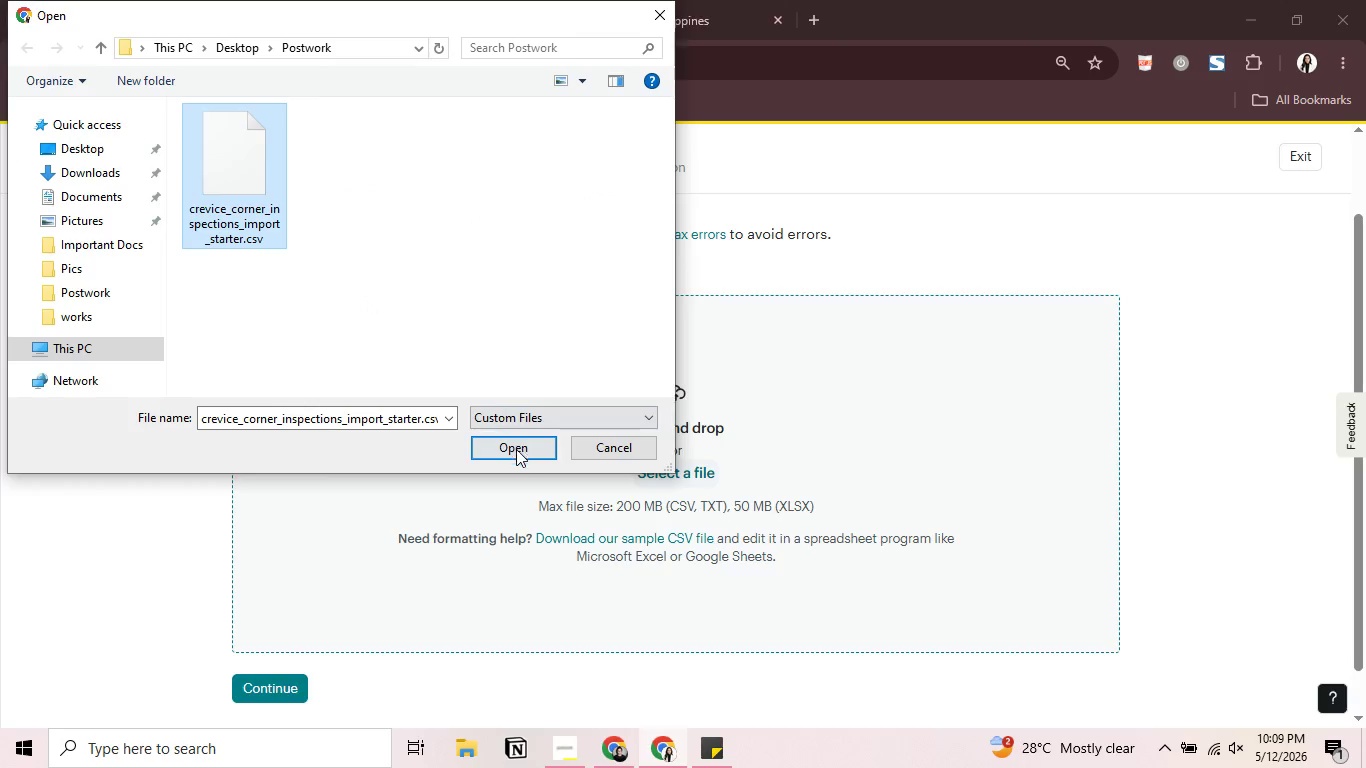 
left_click([516, 451])
 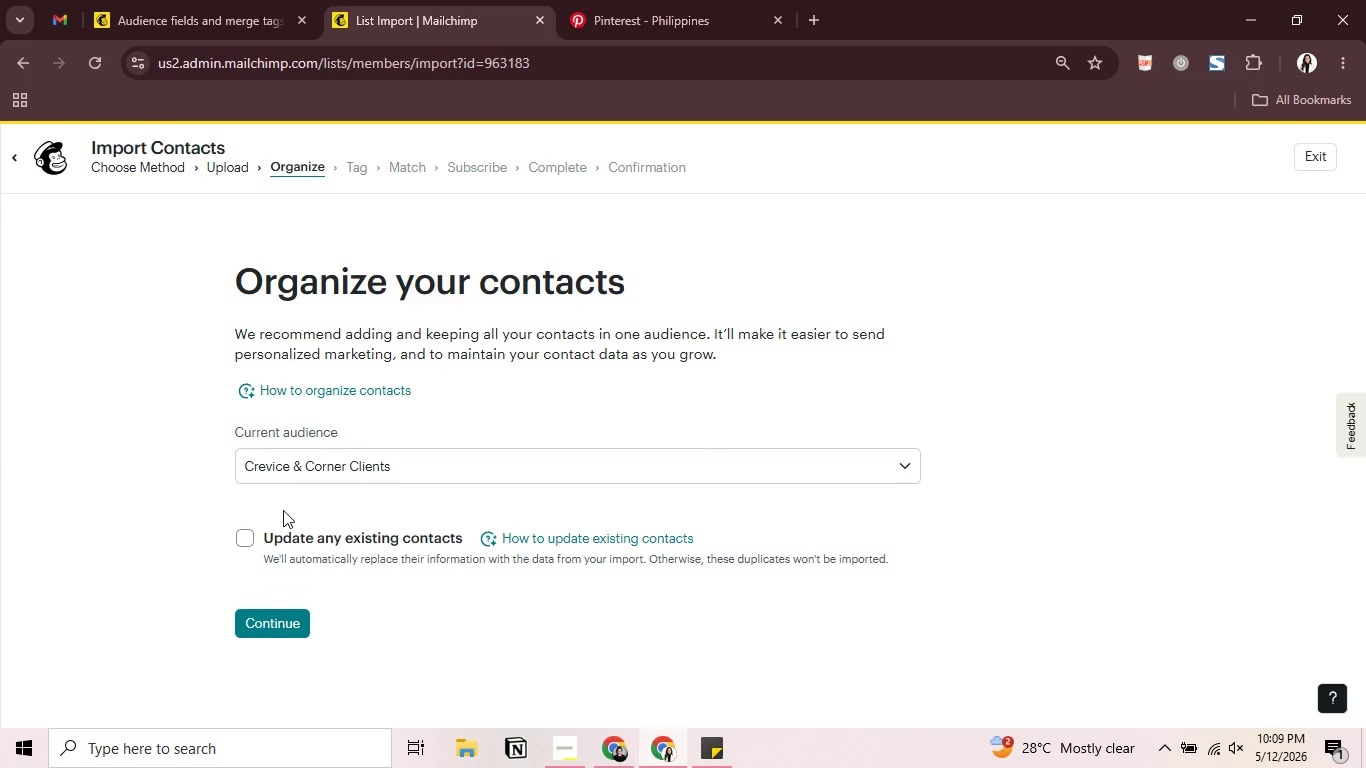 
wait(17.08)
 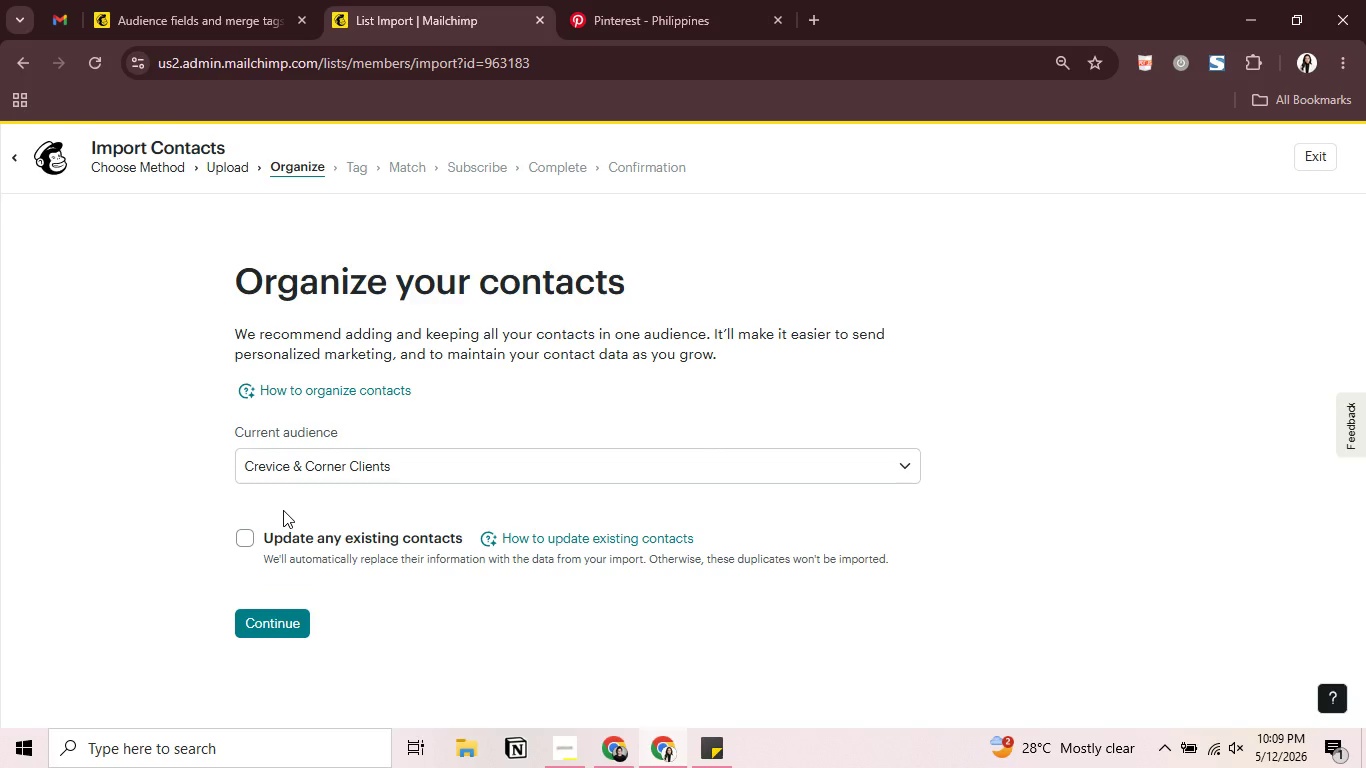 
left_click([414, 484])
 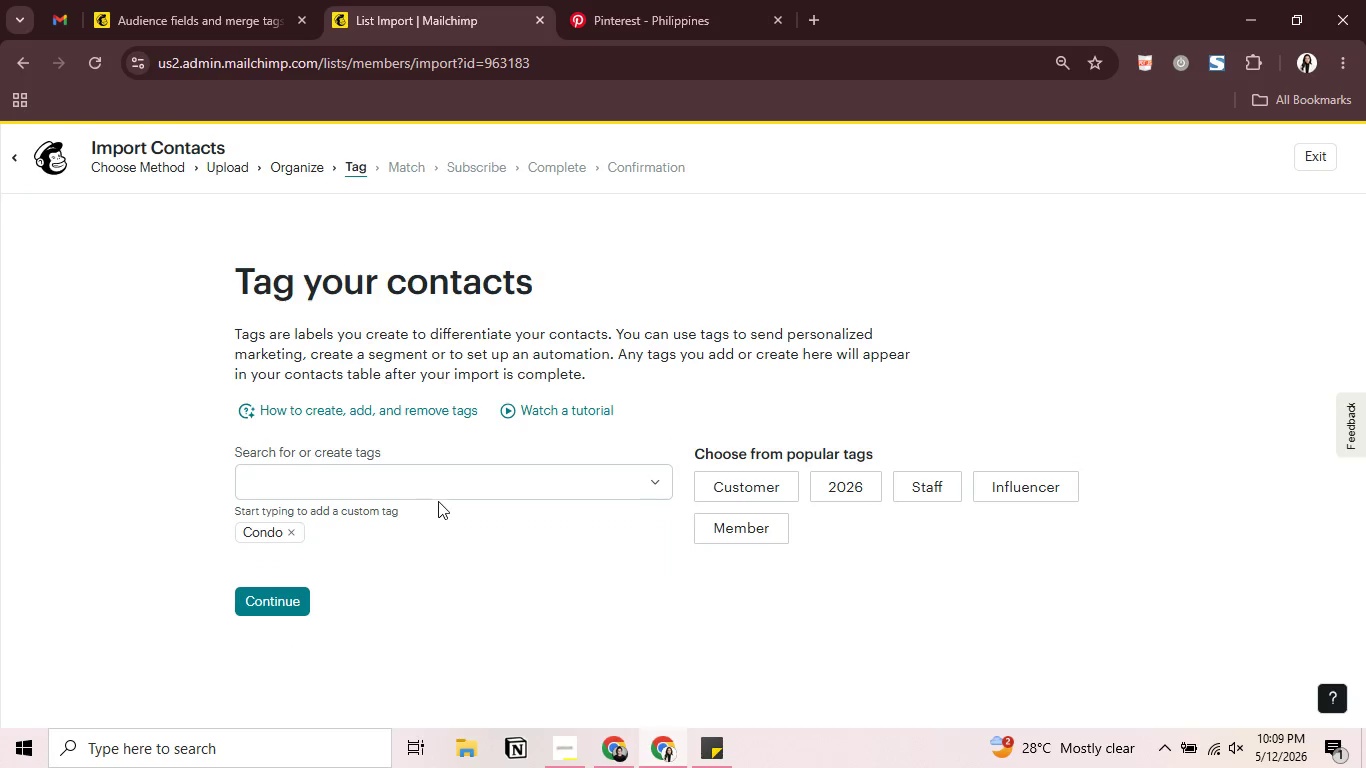 
double_click([454, 474])
 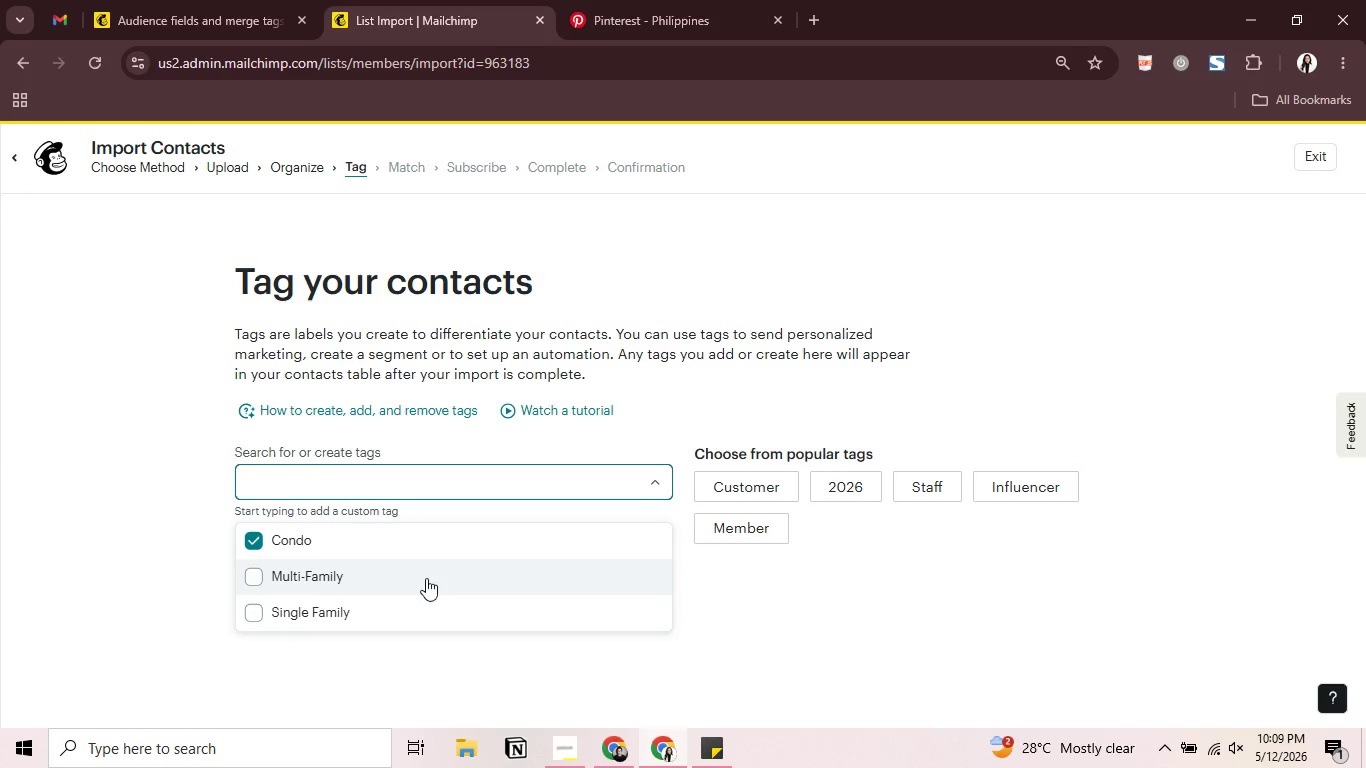 
left_click([426, 578])
 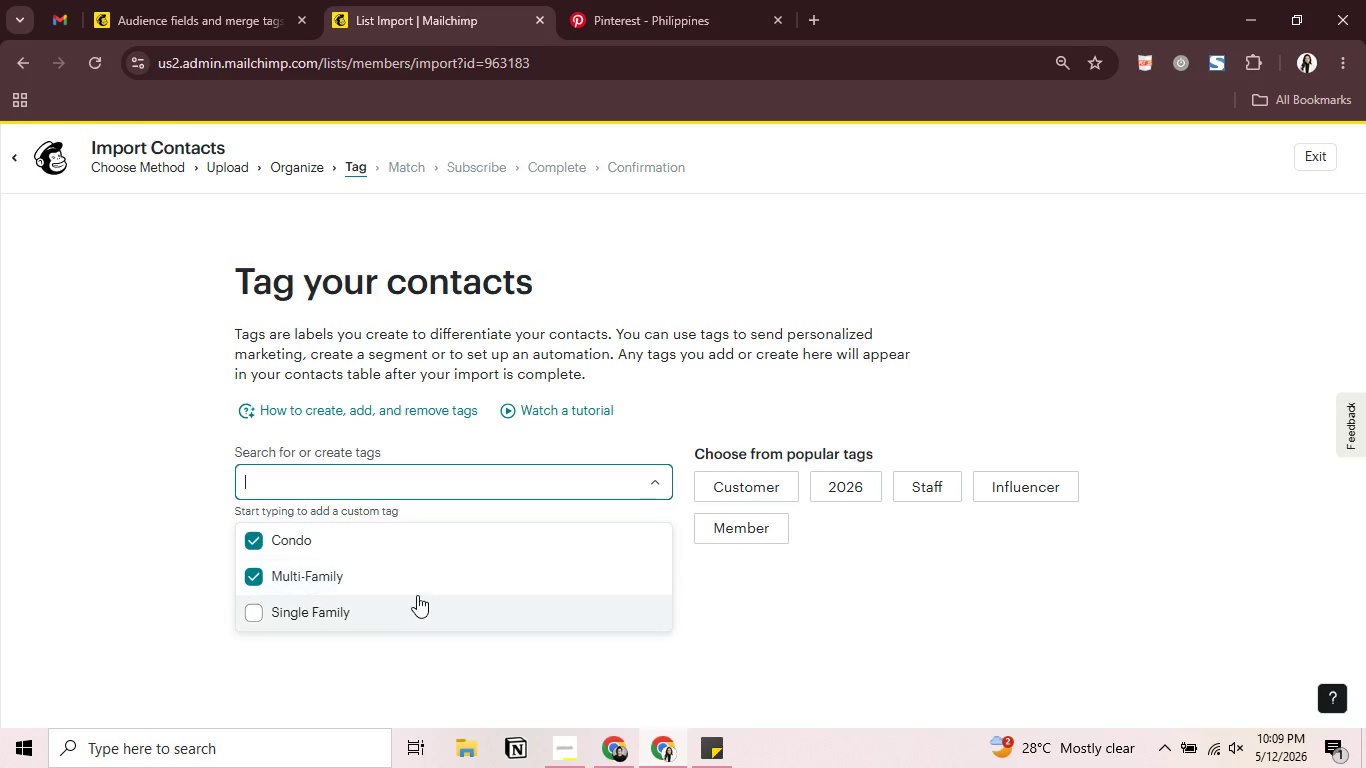 
left_click([416, 607])
 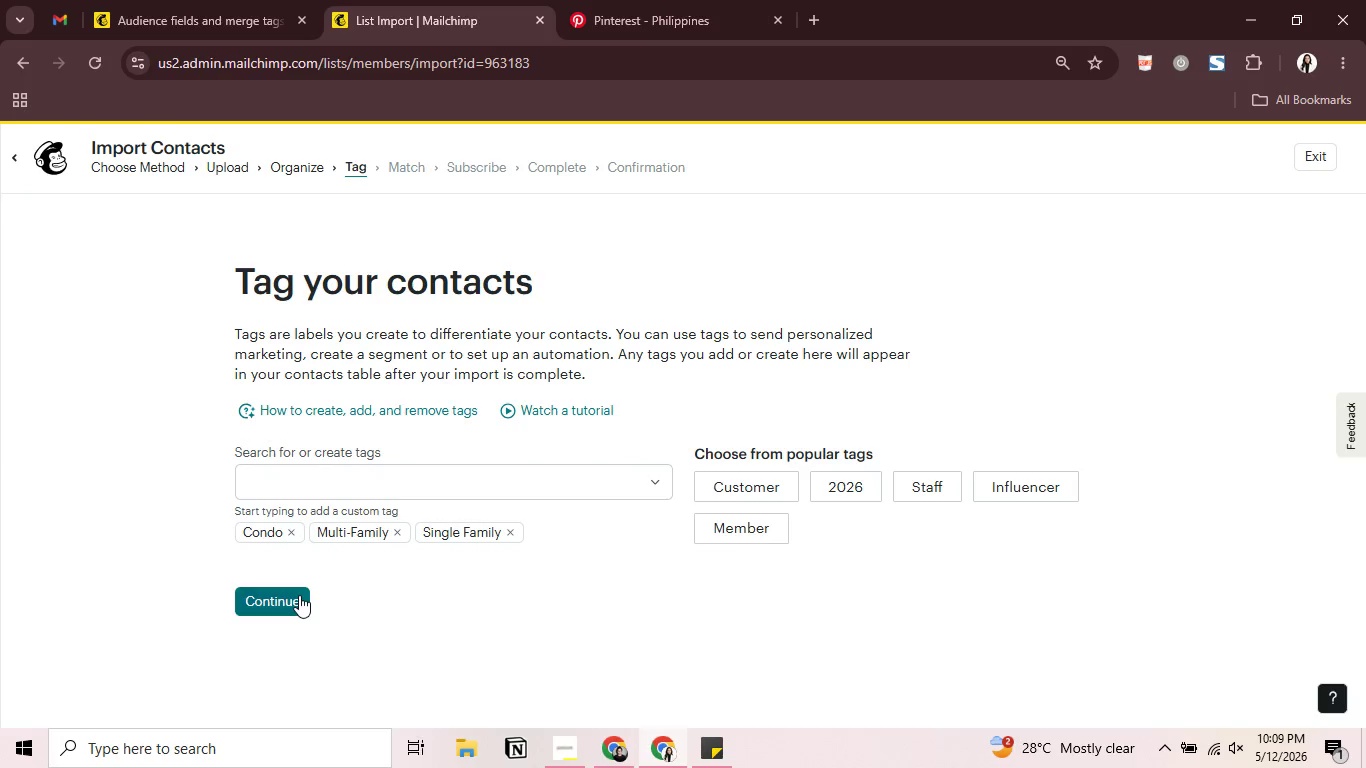 
left_click([299, 595])
 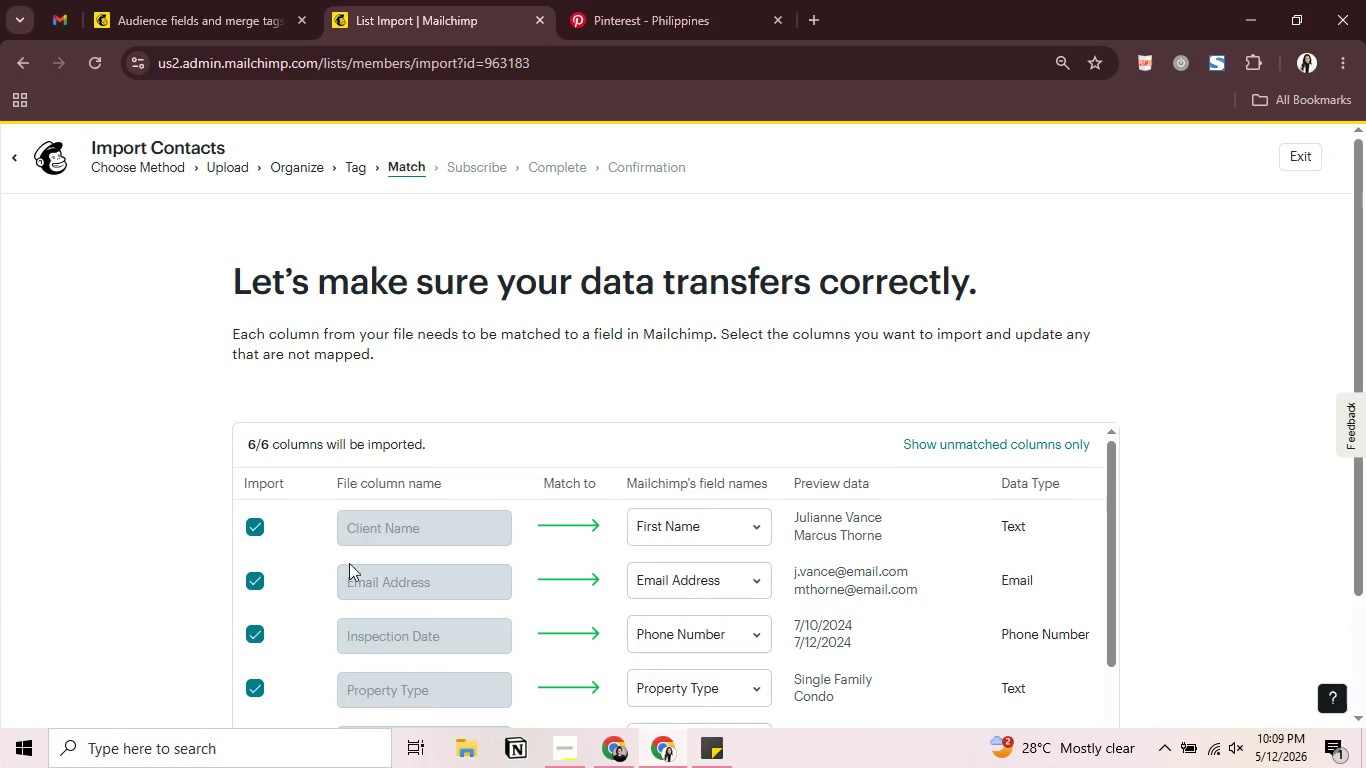 
scroll: coordinate [1100, 337], scroll_direction: down, amount: 3.0
 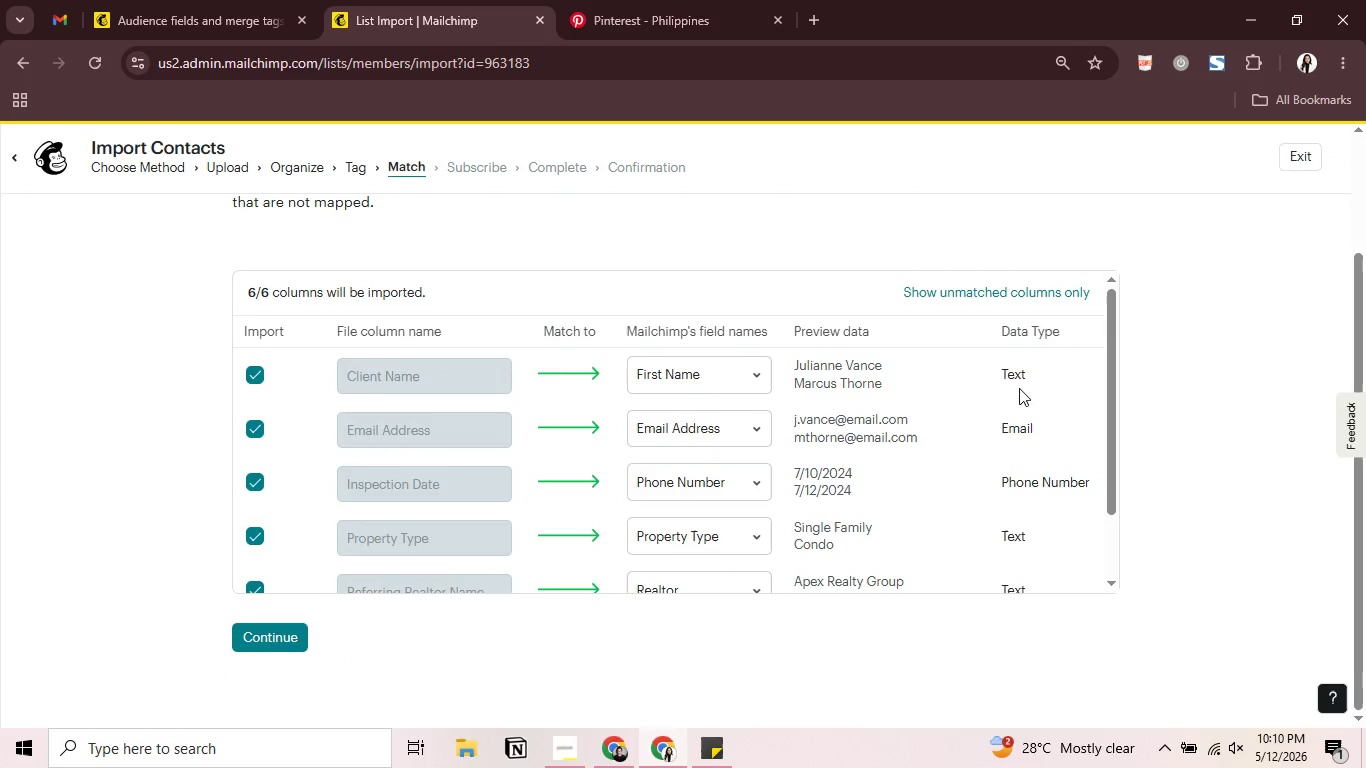 
left_click([721, 487])
 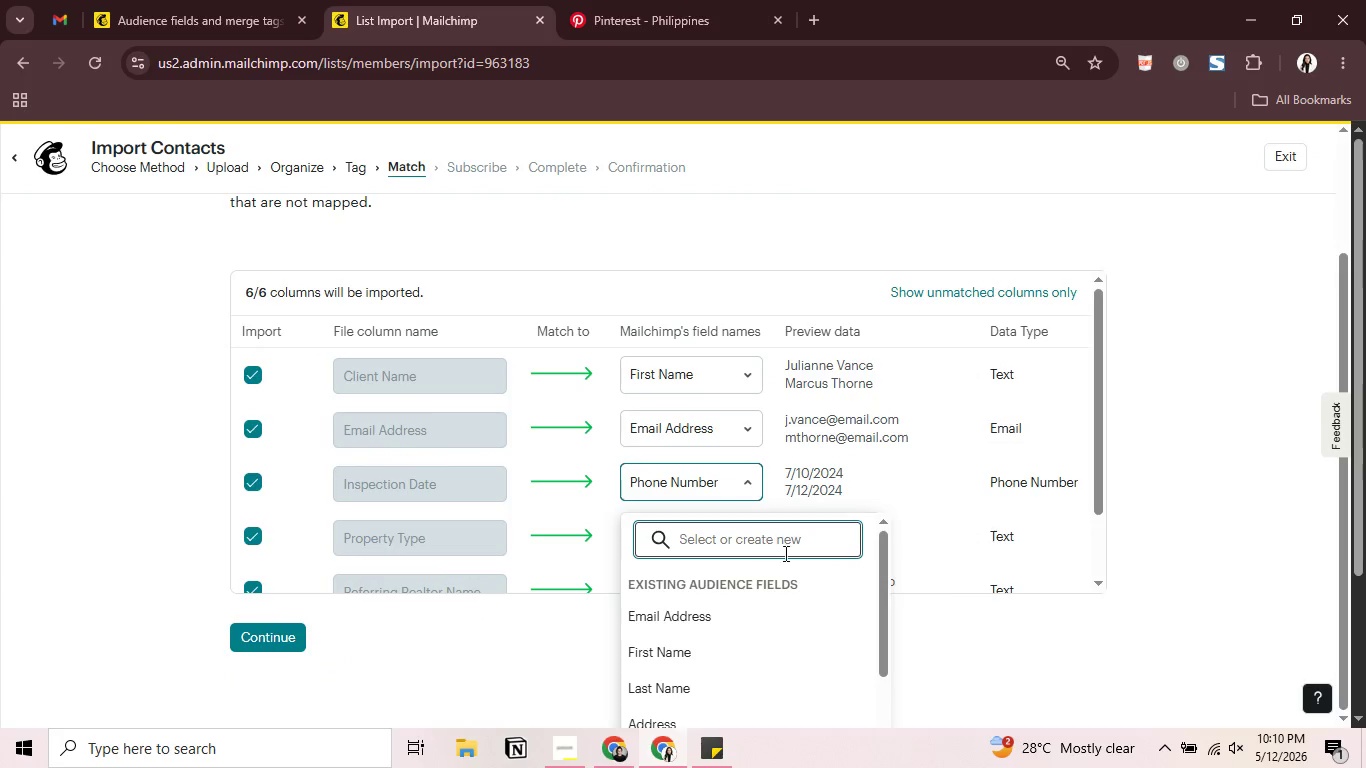 
scroll: coordinate [731, 671], scroll_direction: down, amount: 8.0
 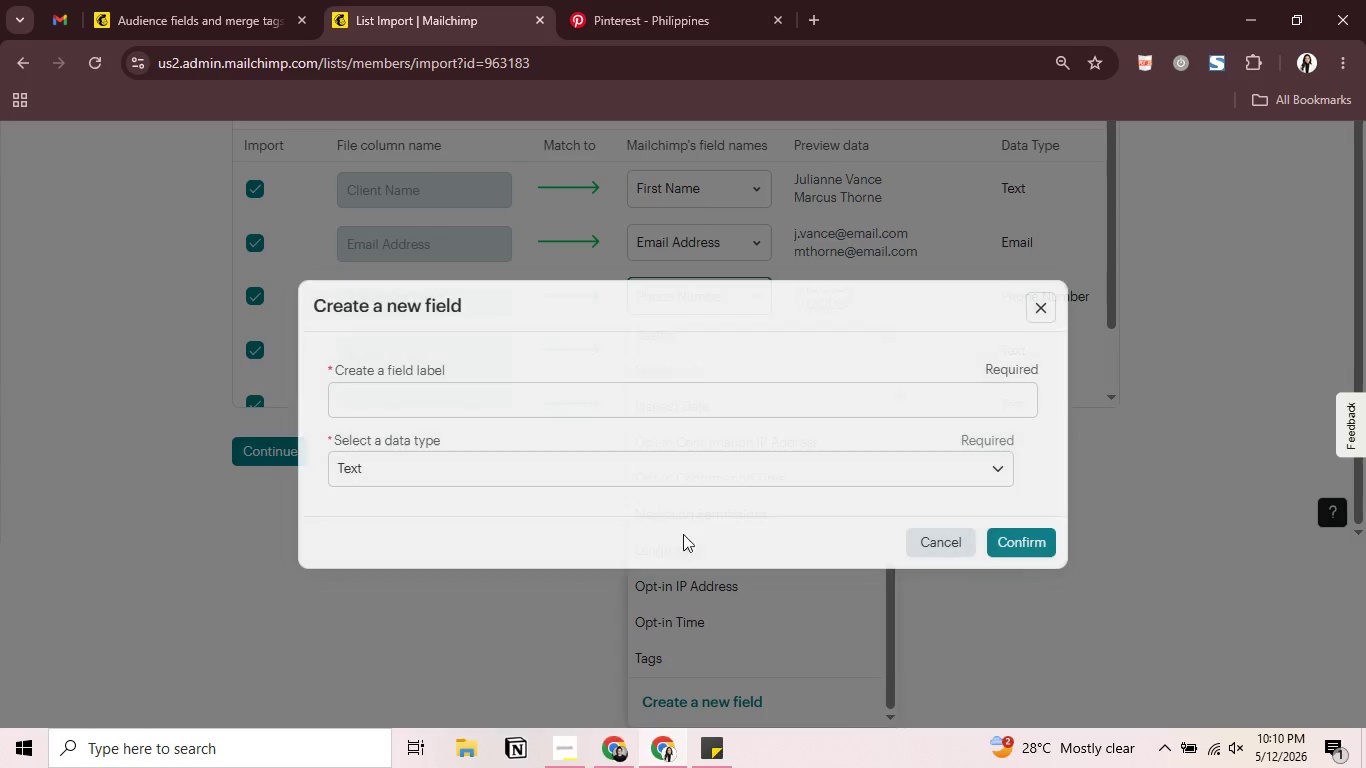 
left_click([628, 406])
 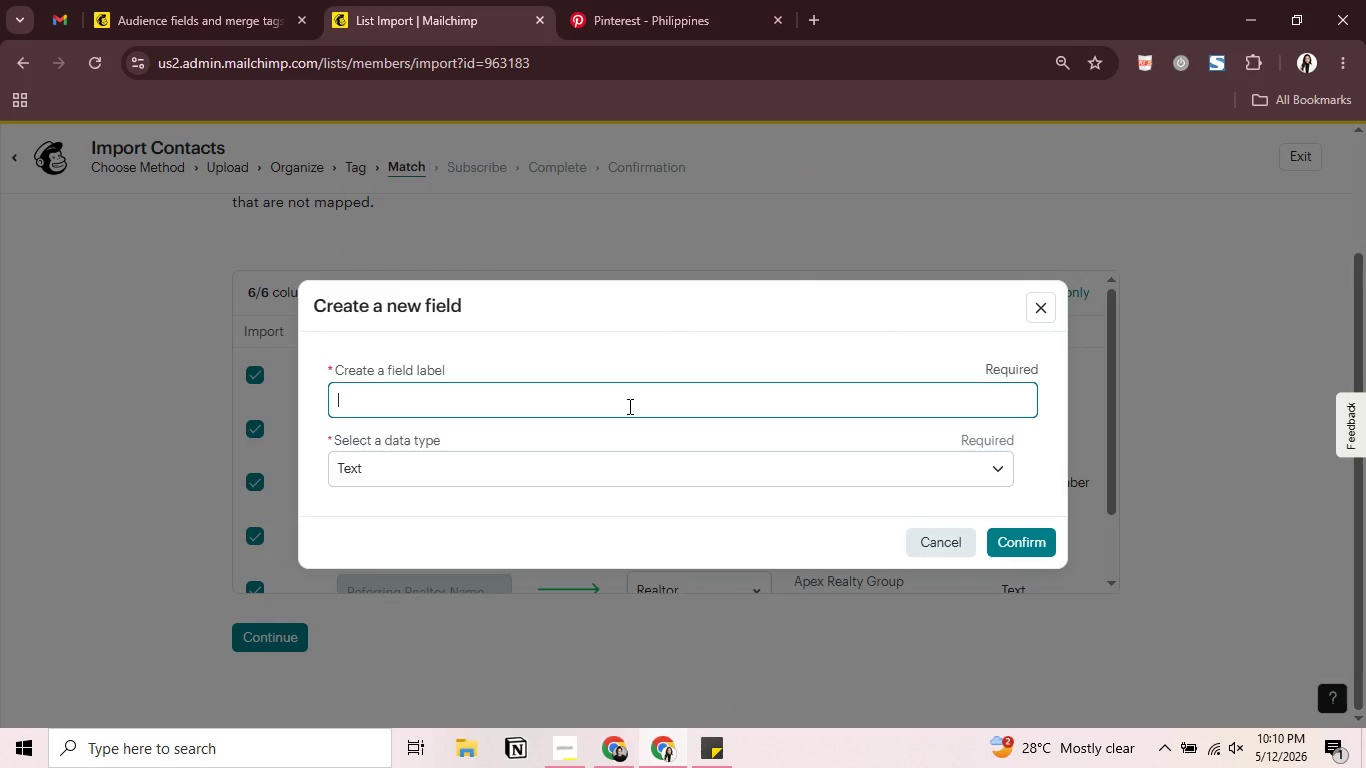 
type(Inp)
key(Backspace)
type(spection Date)
 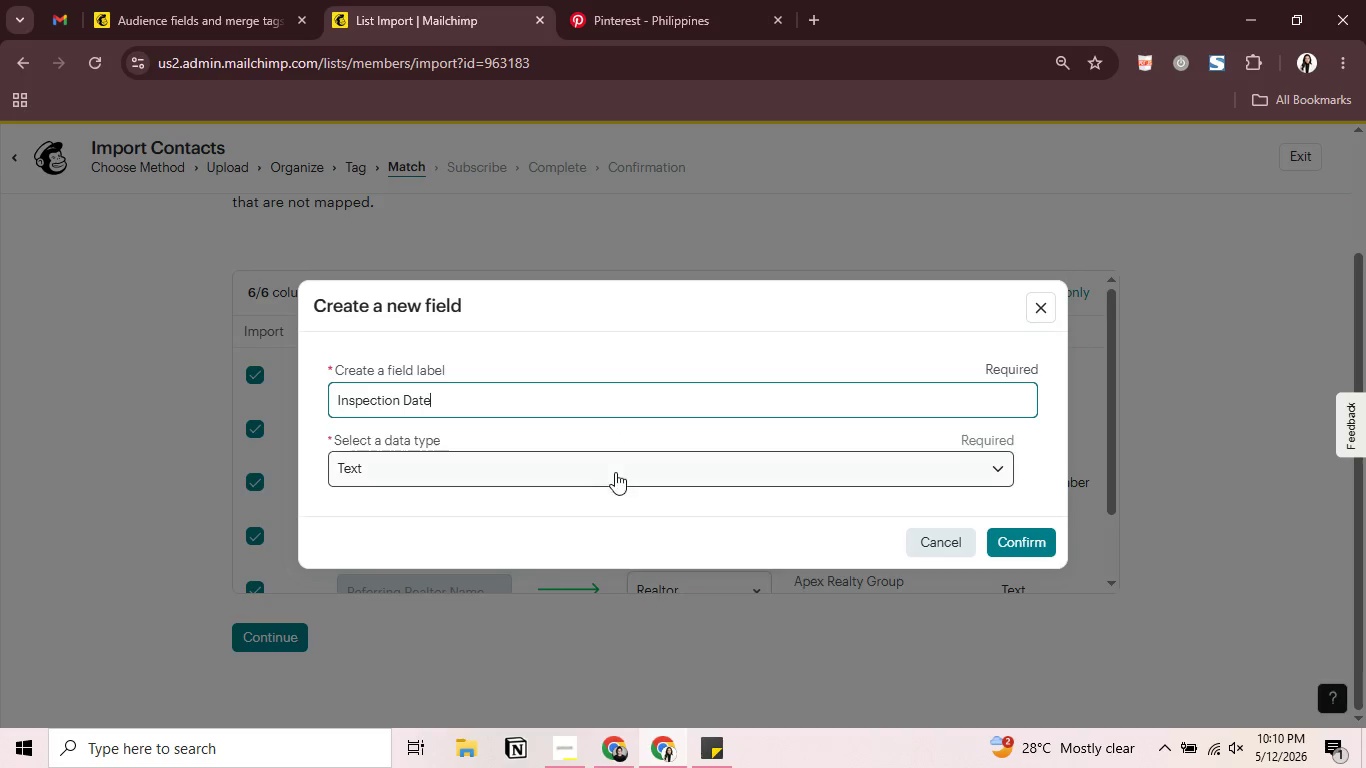 
left_click([612, 471])
 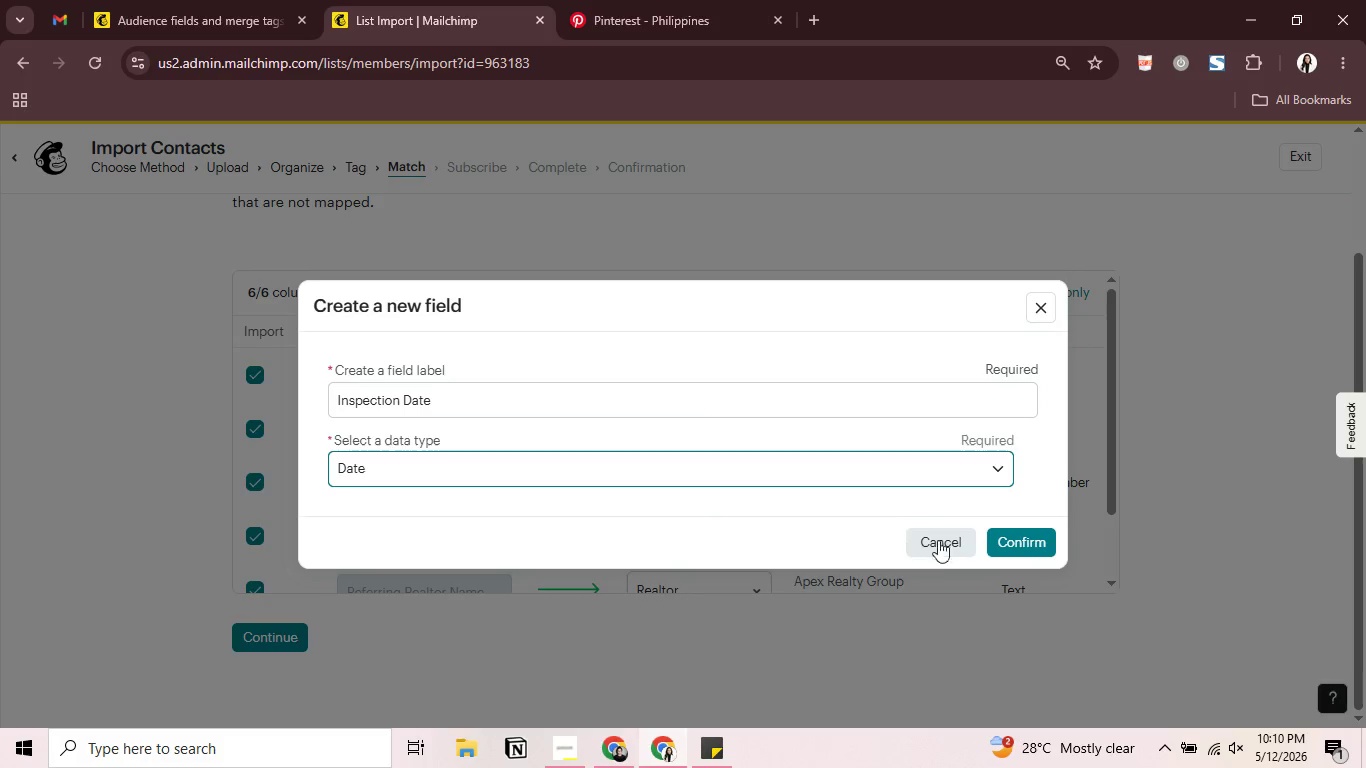 
left_click([1041, 550])
 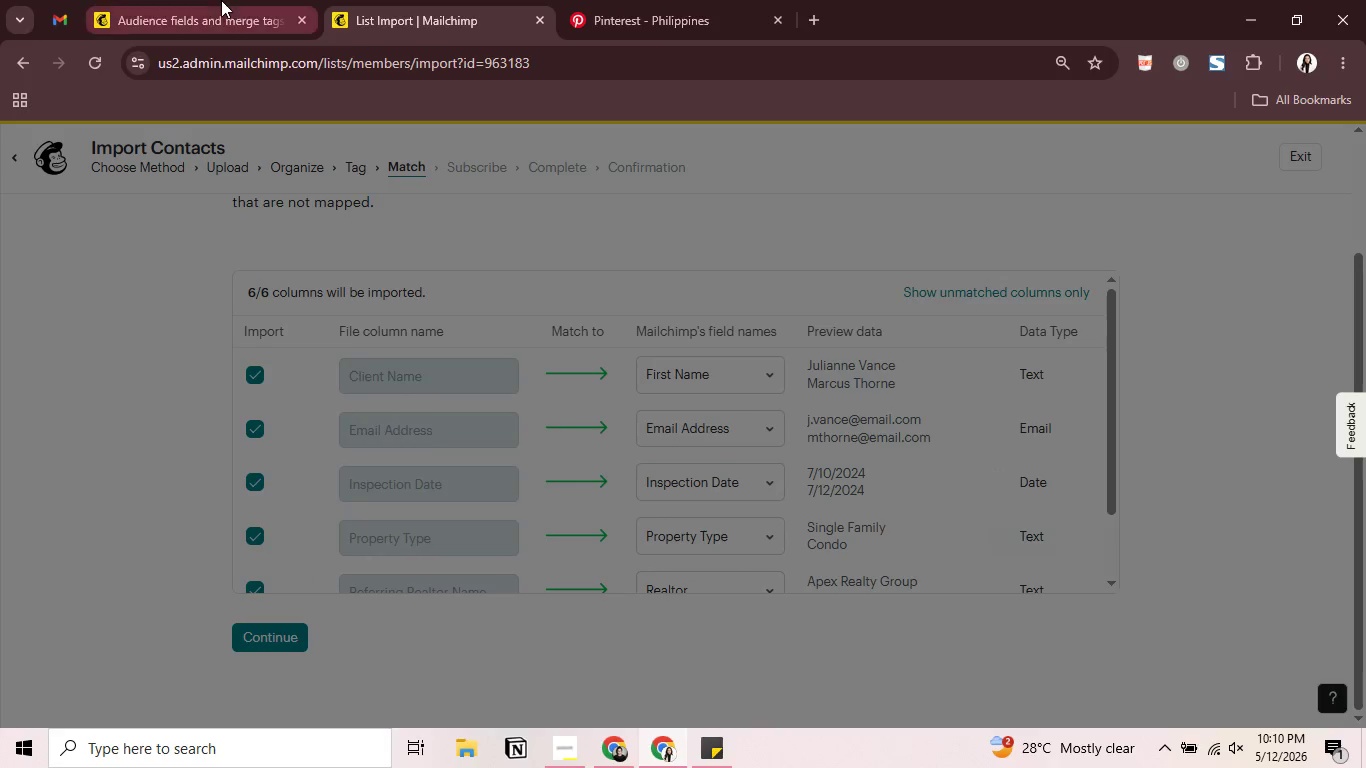 
left_click([220, 0])
 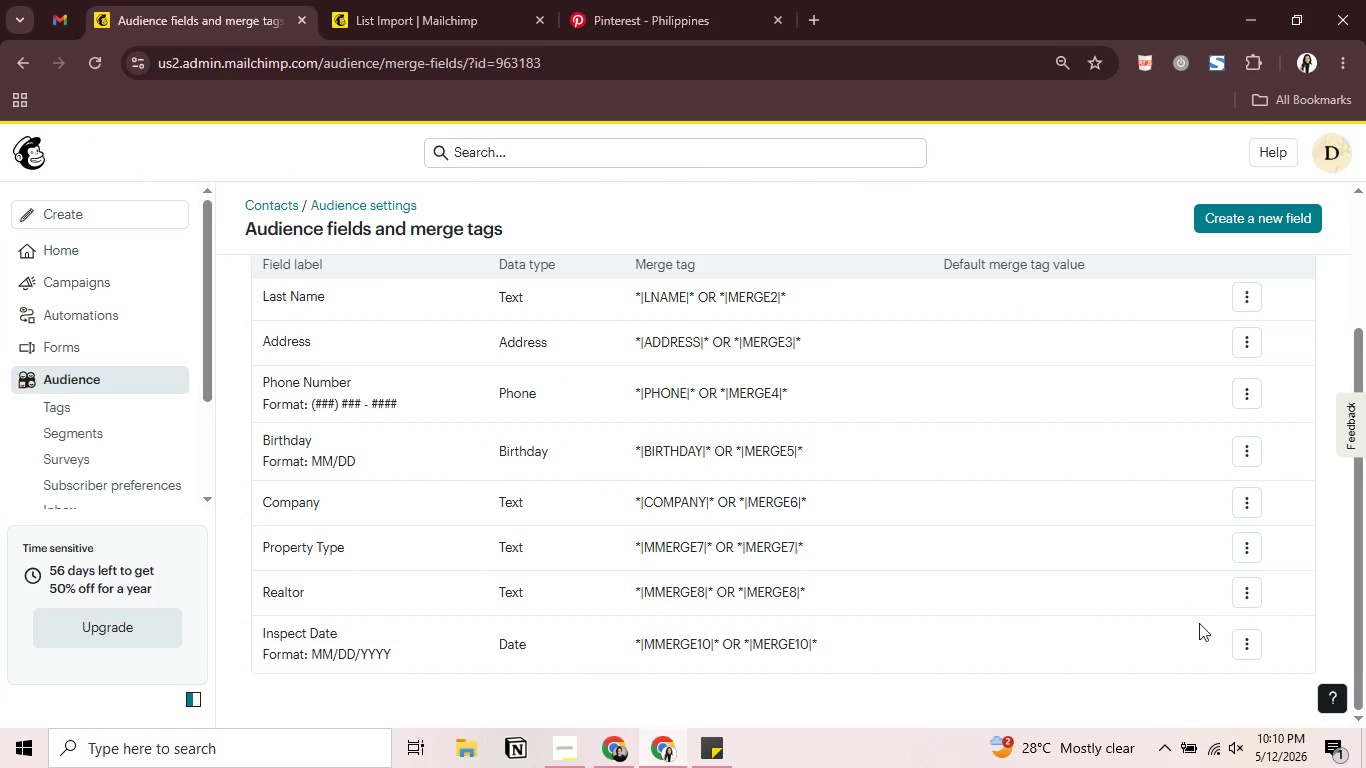 
left_click([1249, 646])
 